 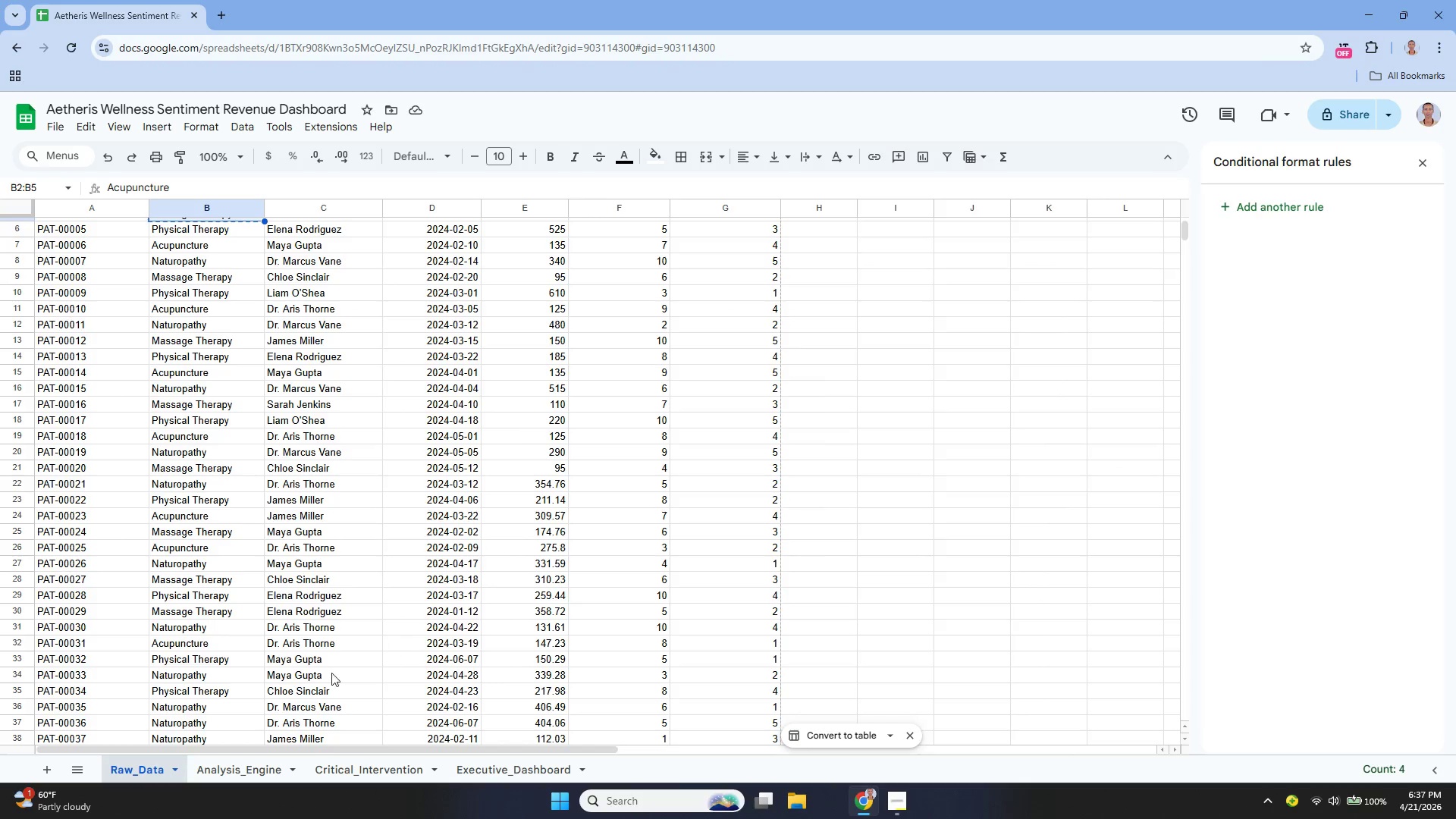 
mouse_move([384, 644])
 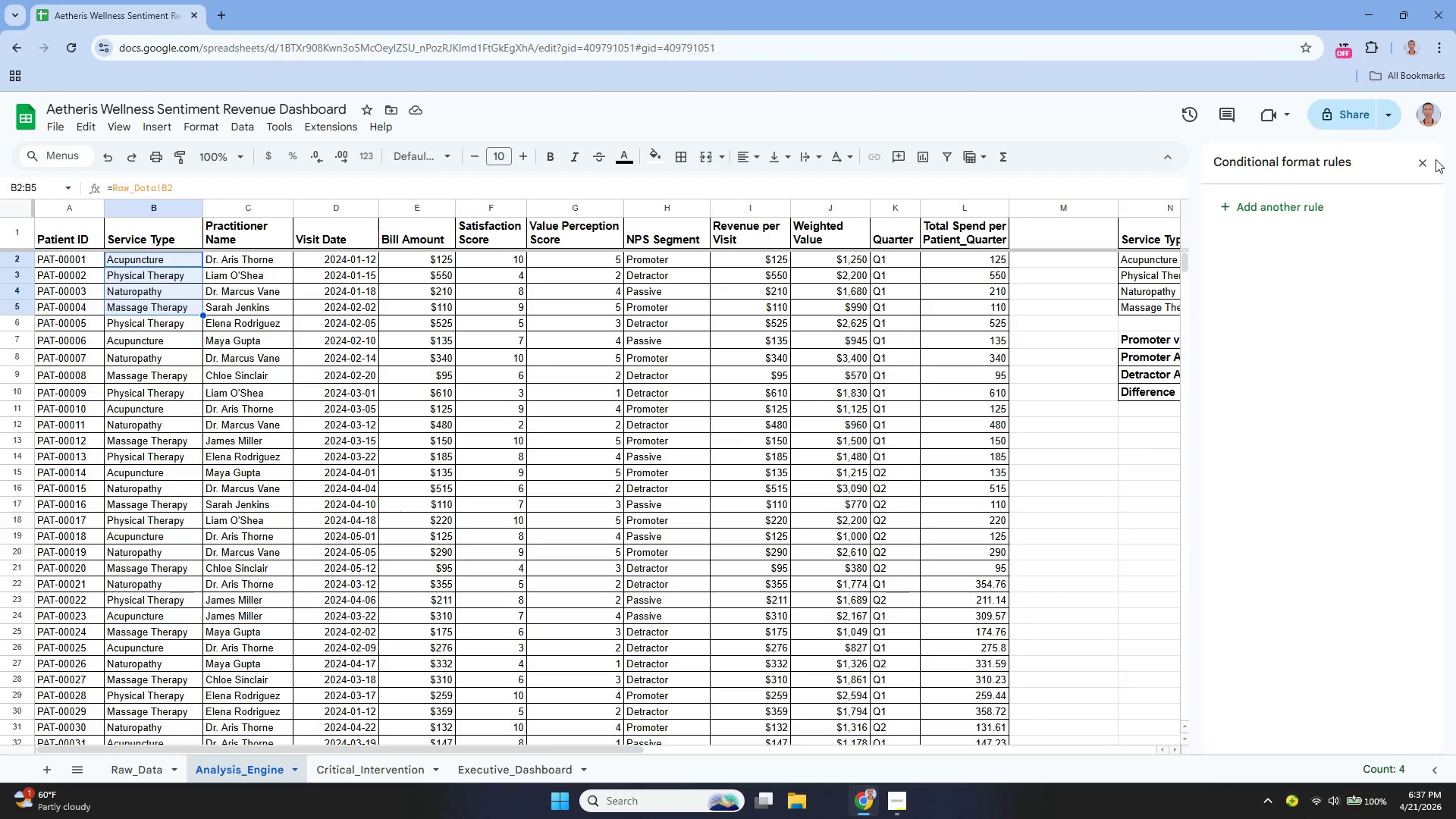 
scroll: coordinate [445, 610], scroll_direction: down, amount: 1.0
 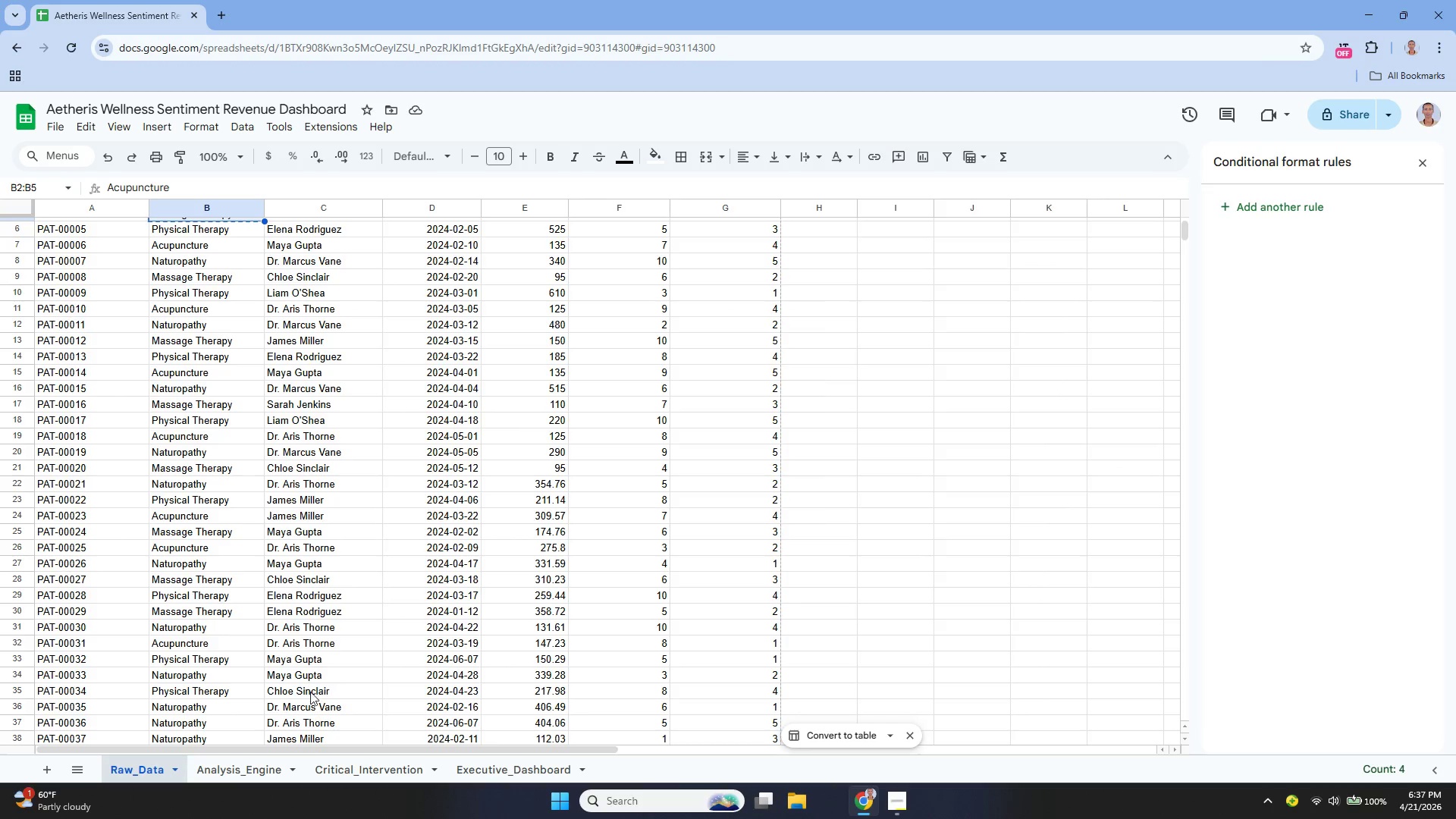 
left_click([1427, 164])
 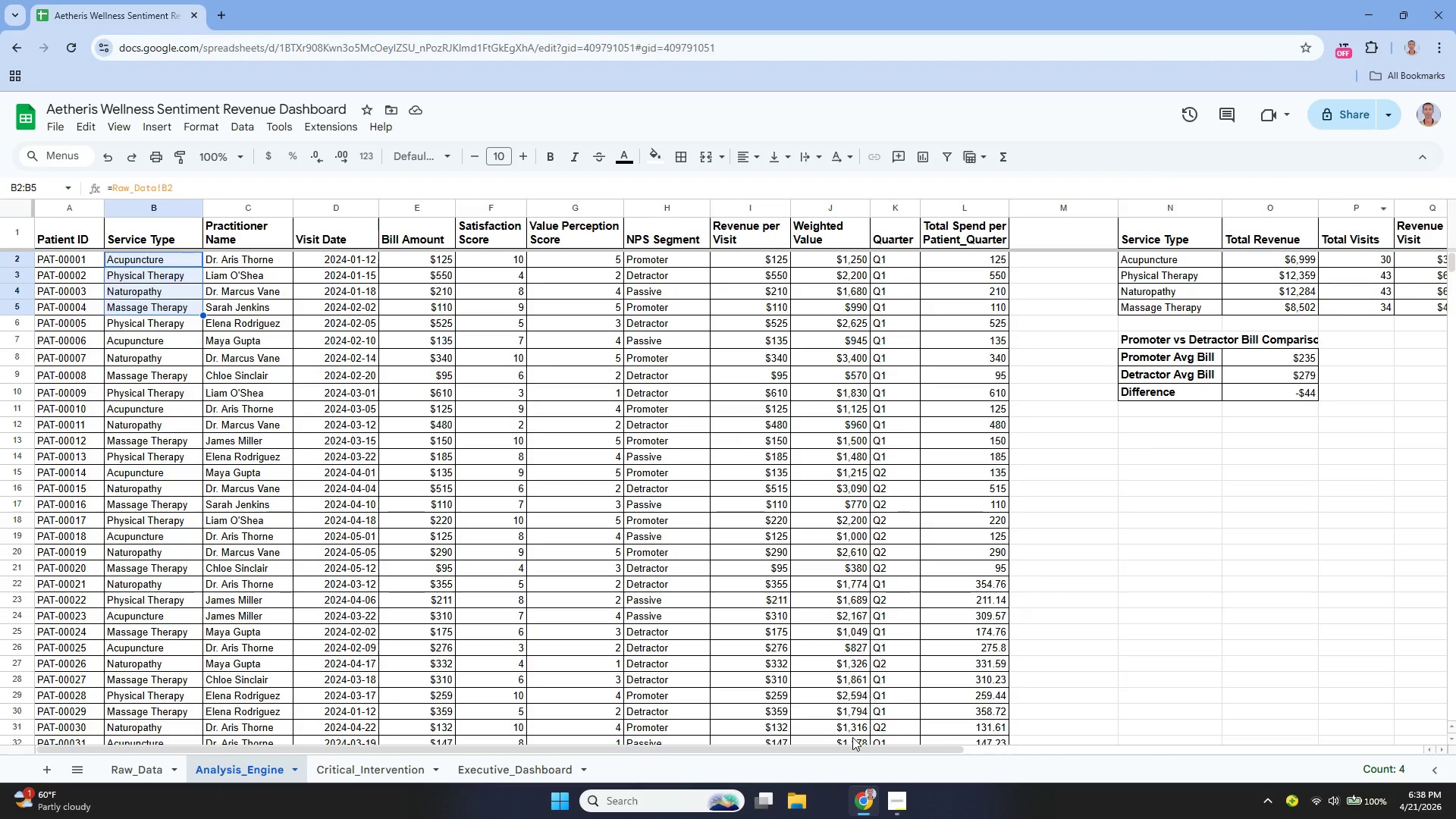 
left_click_drag(start_coordinate=[845, 750], to_coordinate=[793, 785])
 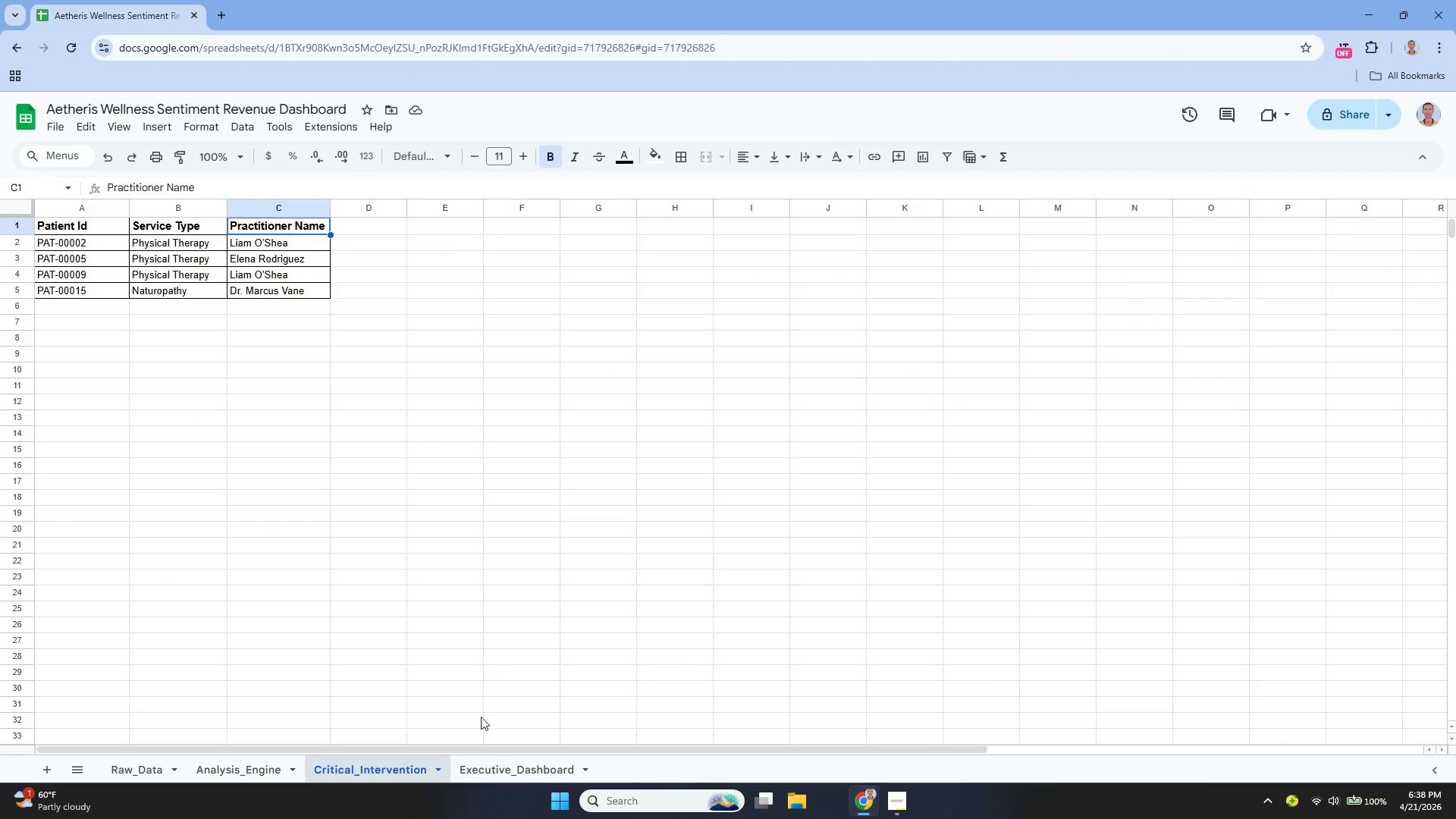 
left_click_drag(start_coordinate=[510, 764], to_coordinate=[507, 766])
 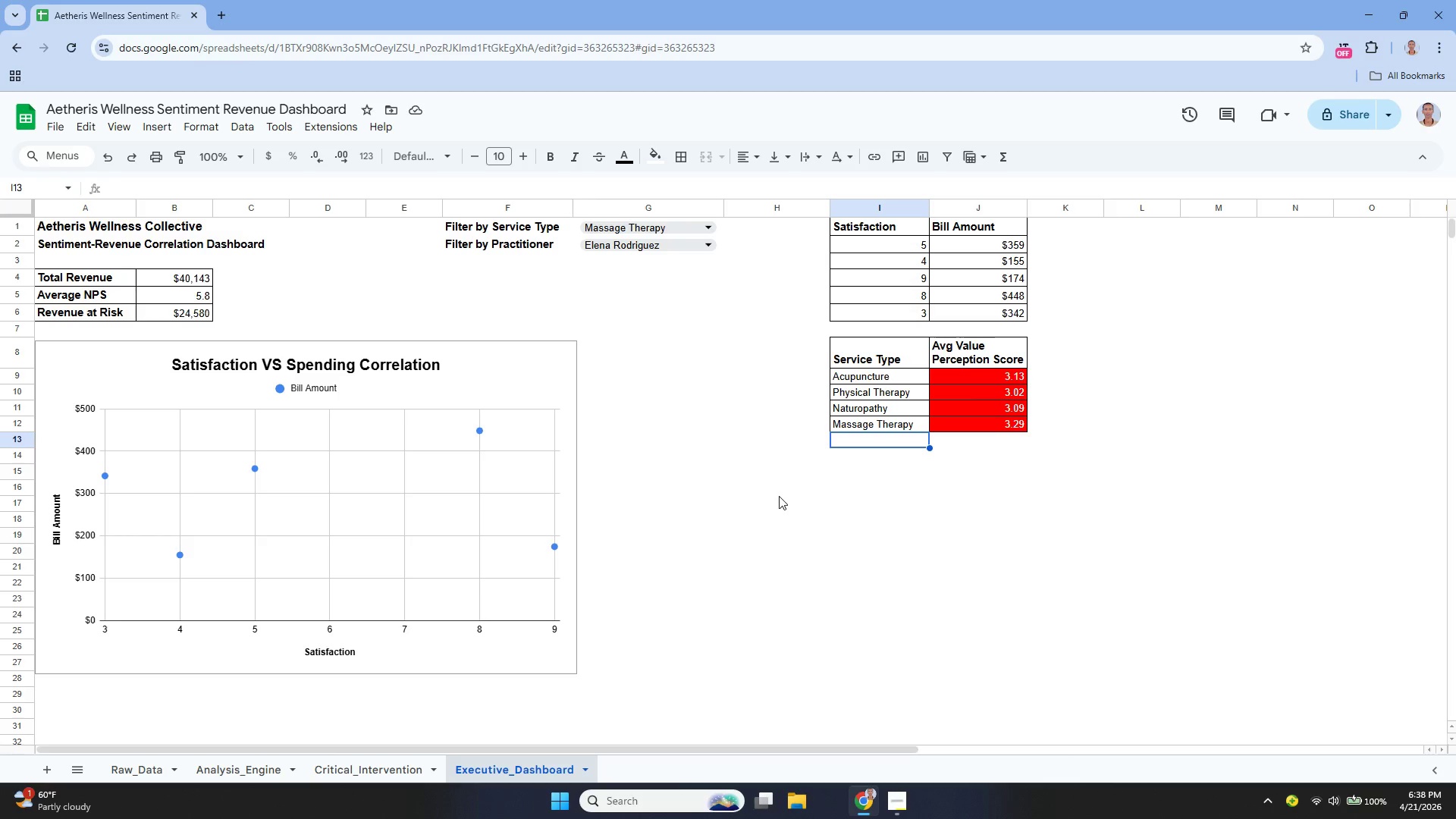 
wait(11.31)
 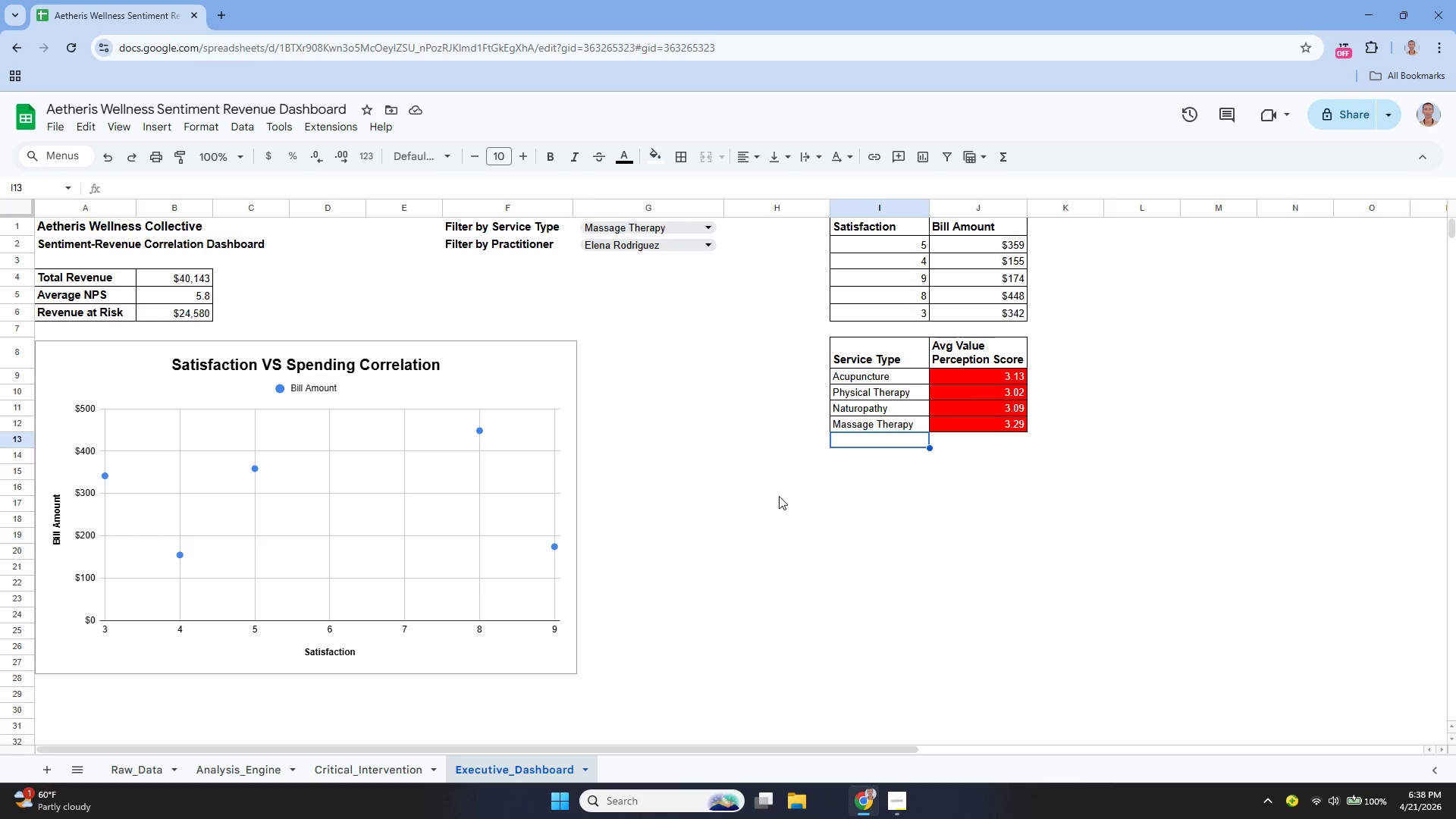 
left_click([209, 769])
 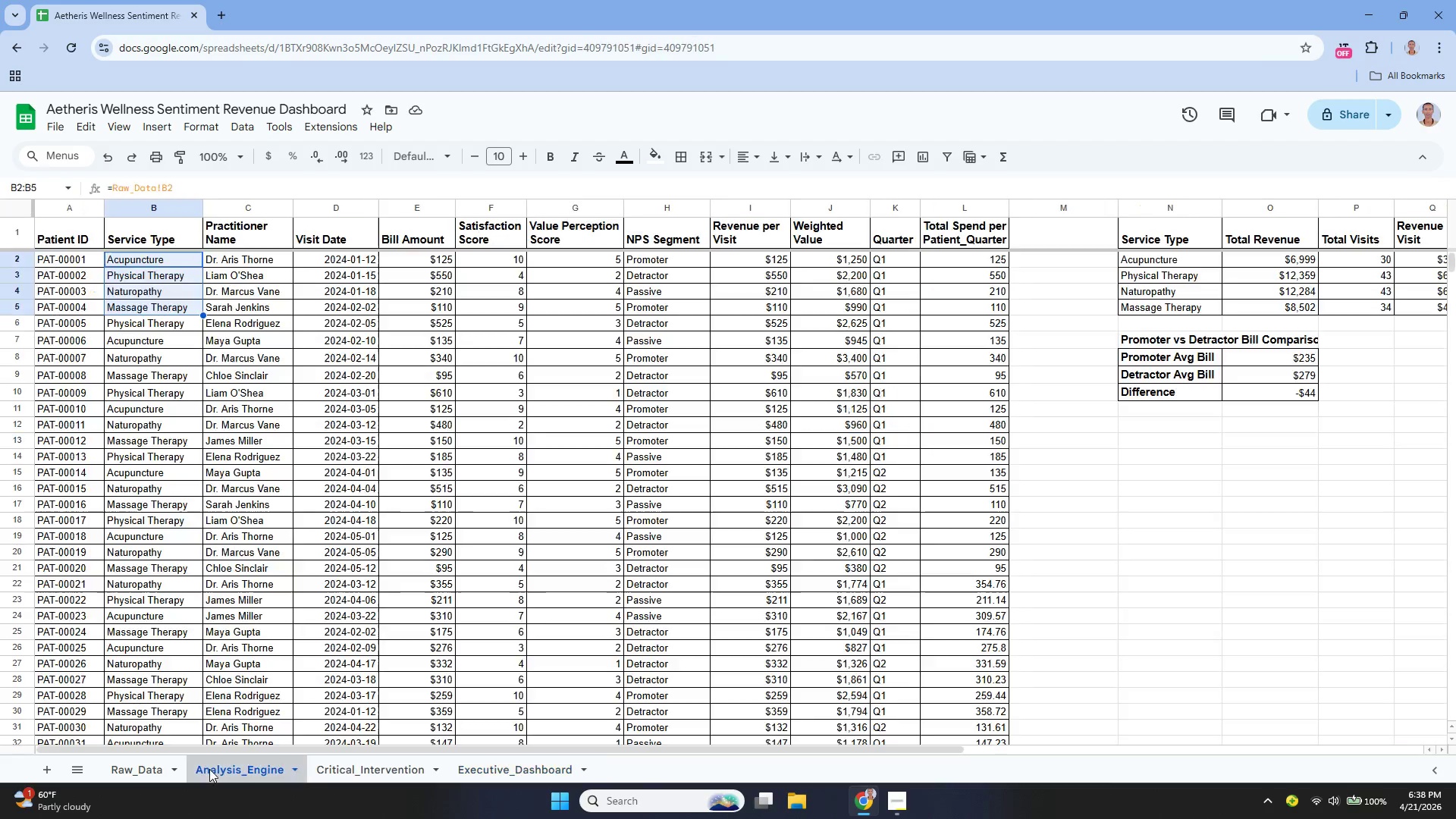 
mouse_move([212, 755])
 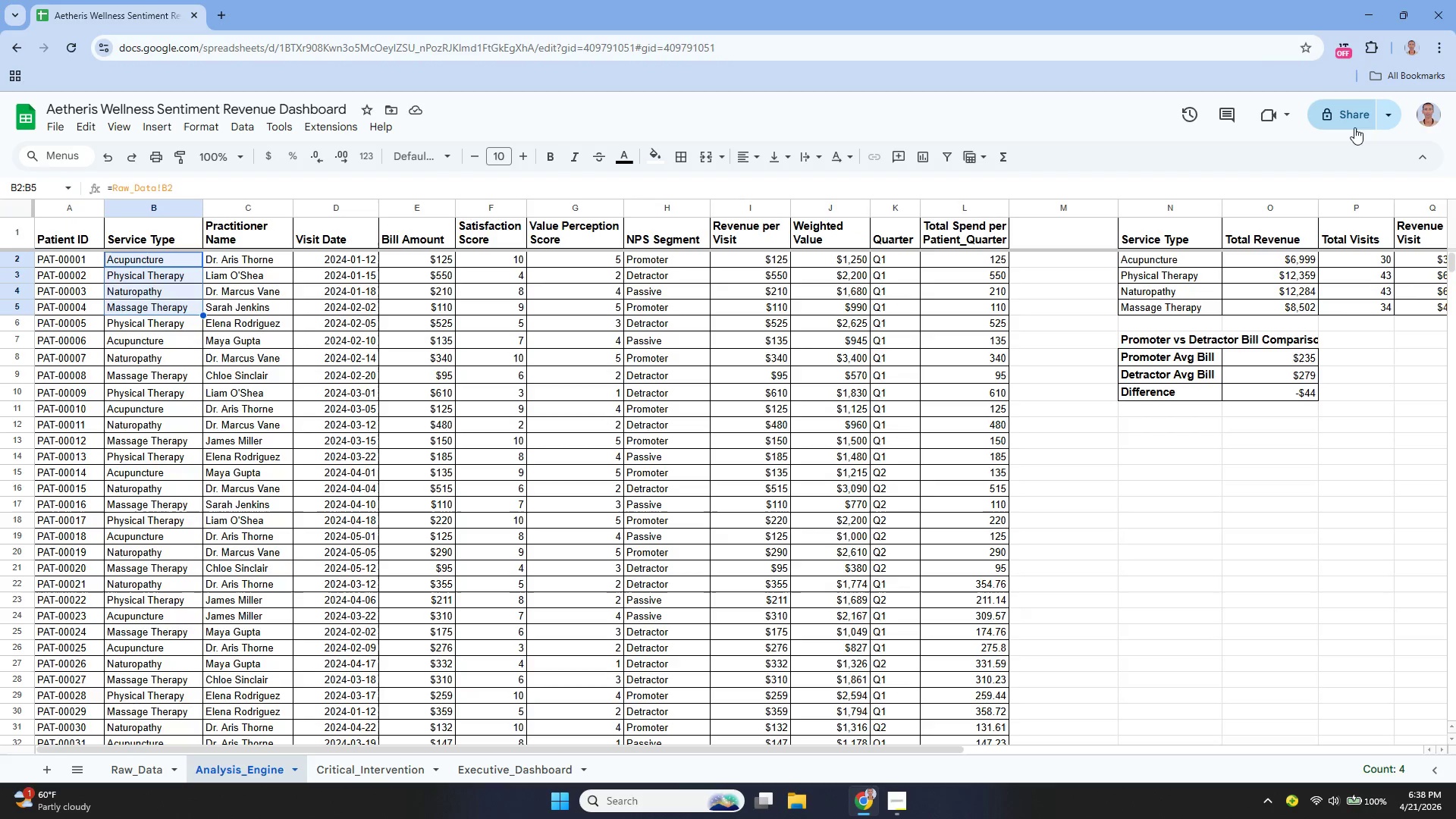 
left_click([1351, 115])
 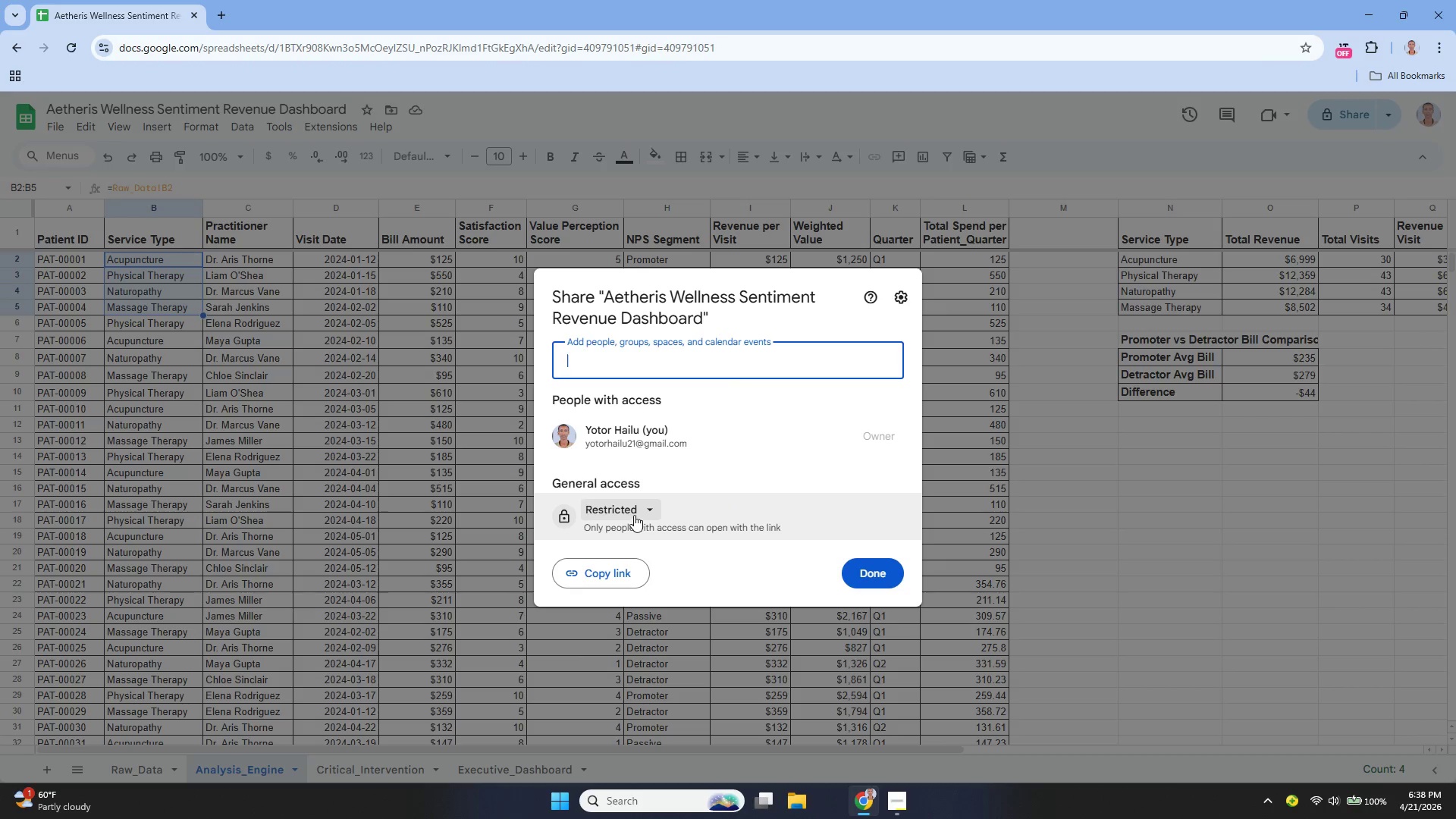 
left_click([636, 573])
 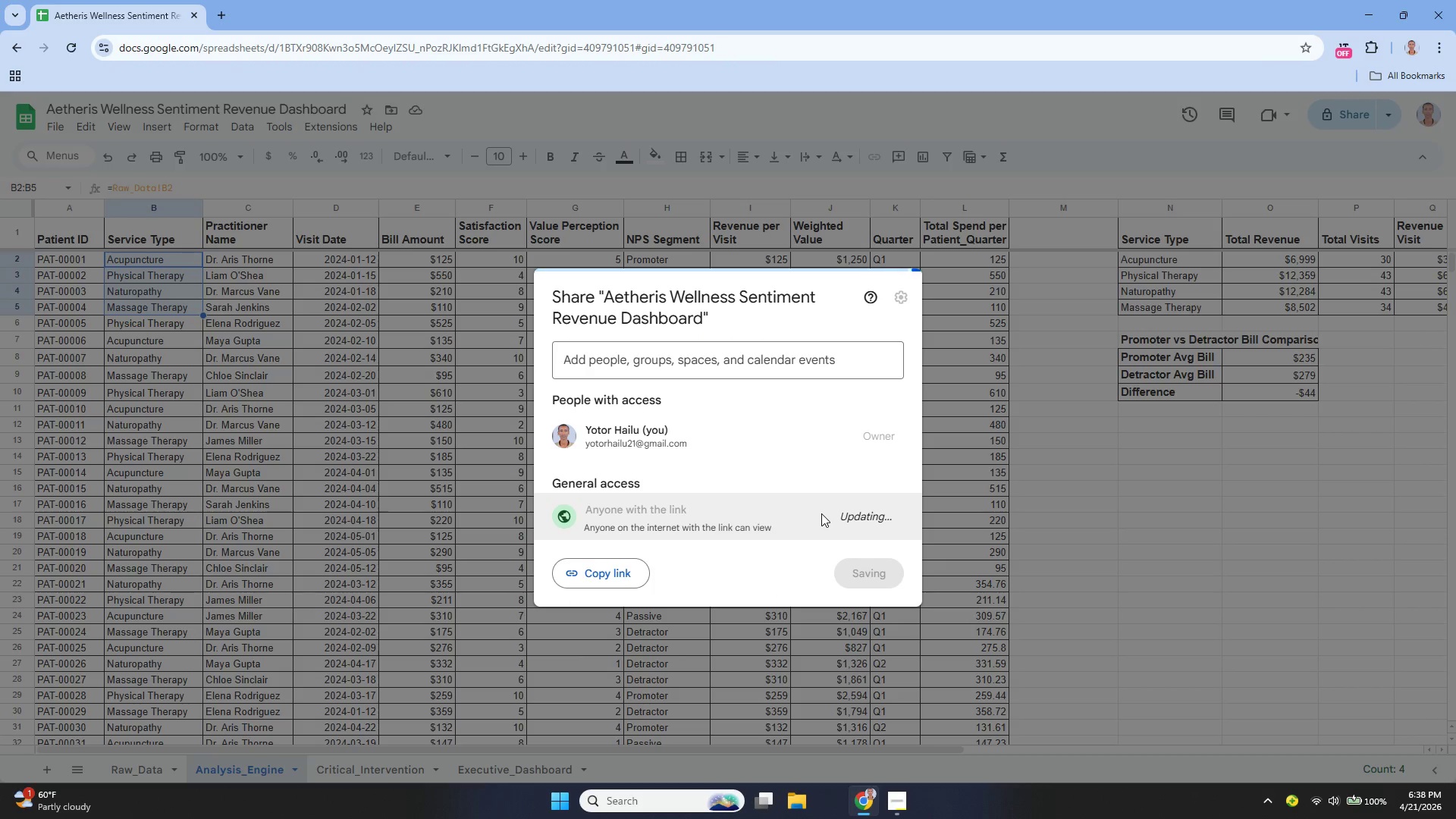 
mouse_move([834, 518])
 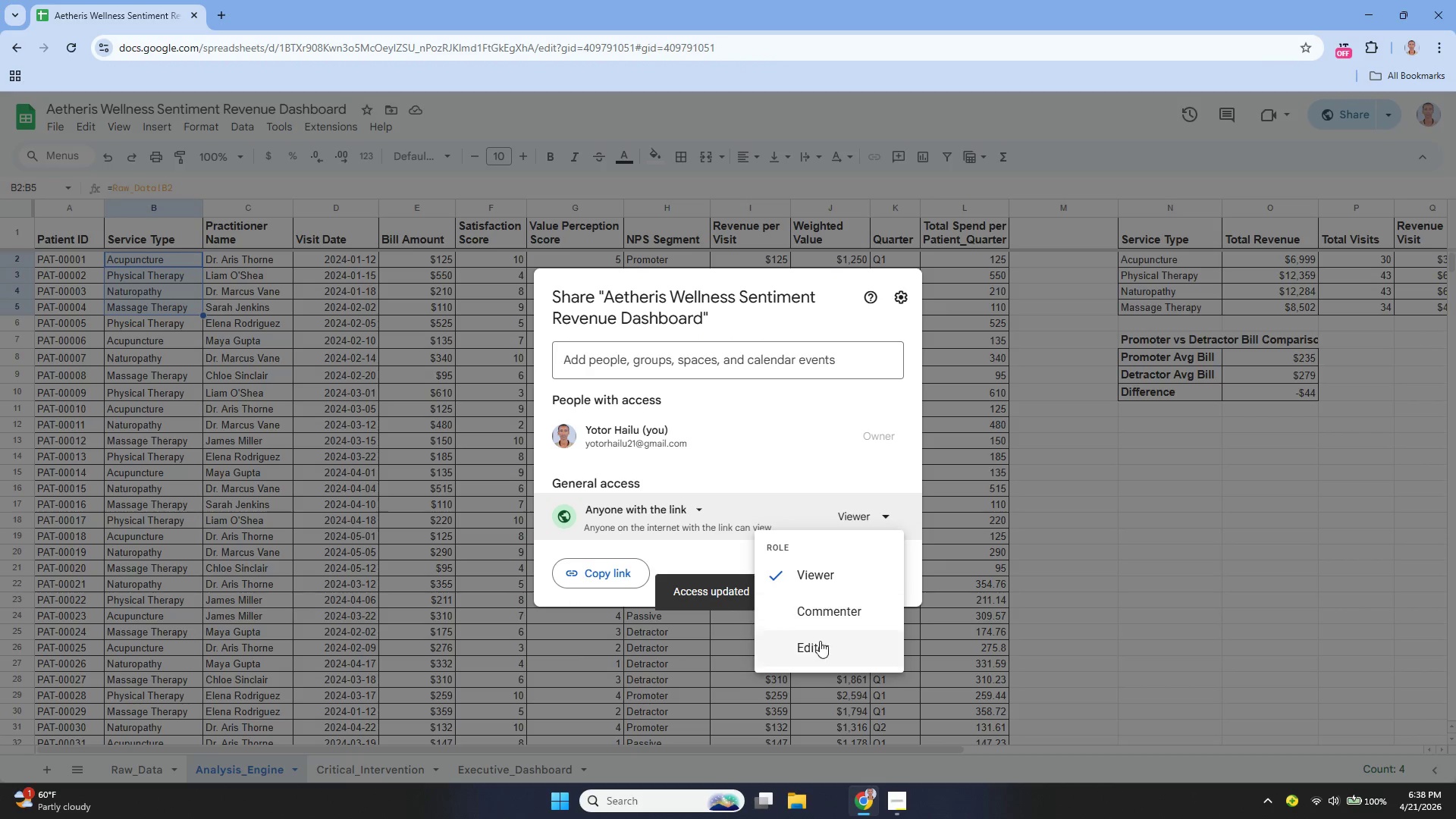 
left_click_drag(start_coordinate=[817, 642], to_coordinate=[812, 644])
 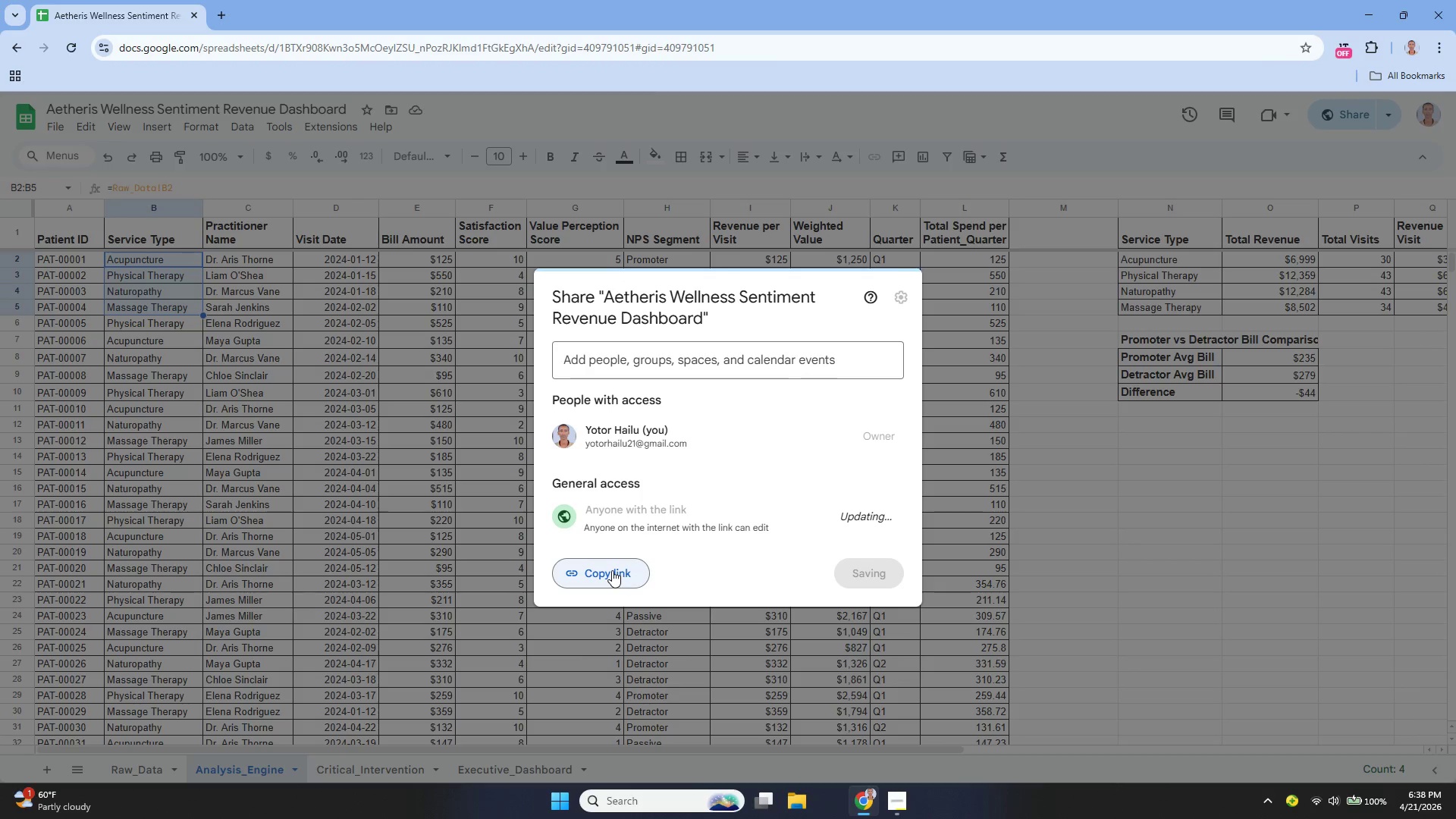 
left_click([612, 570])
 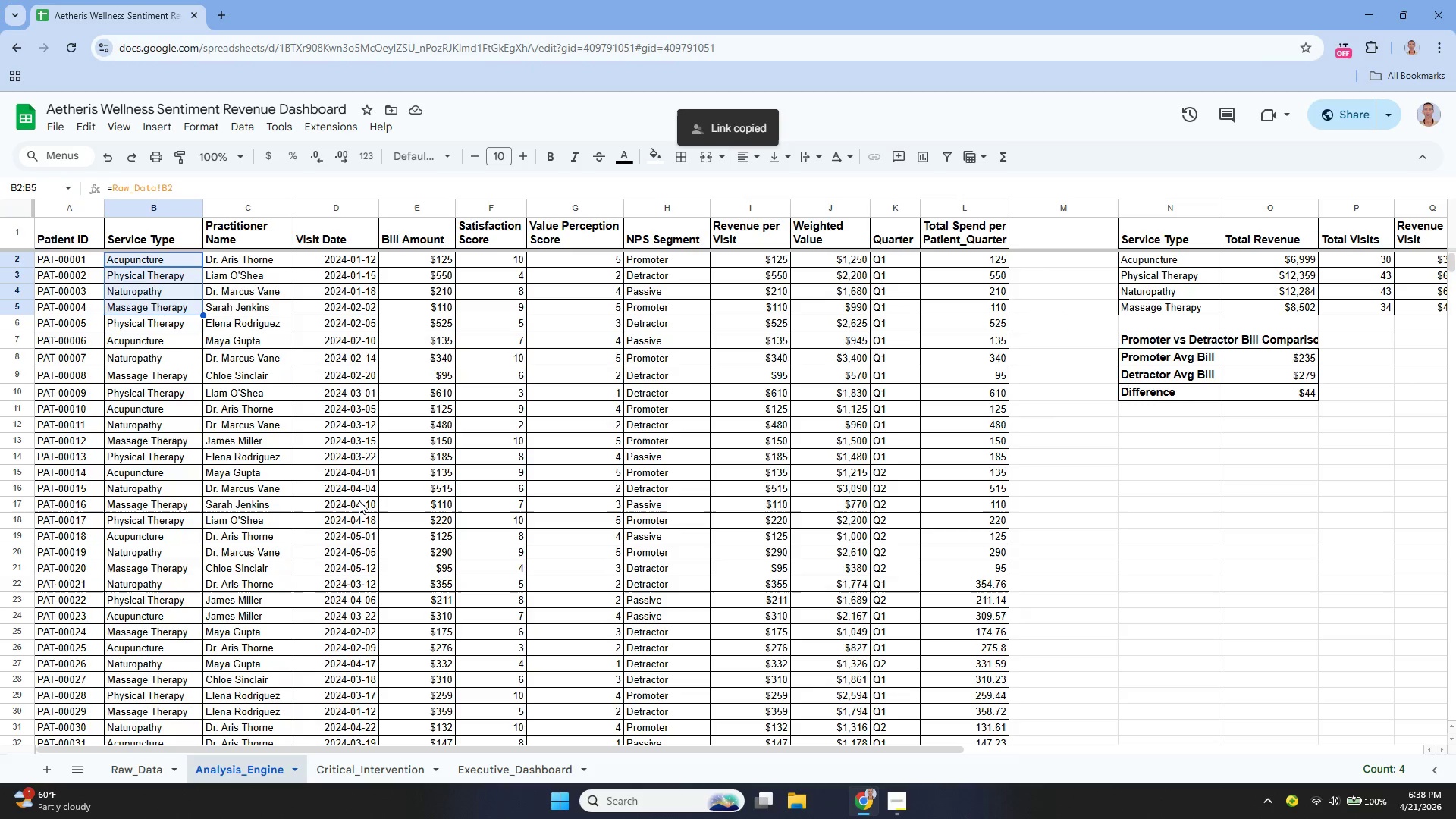 
wait(5.94)
 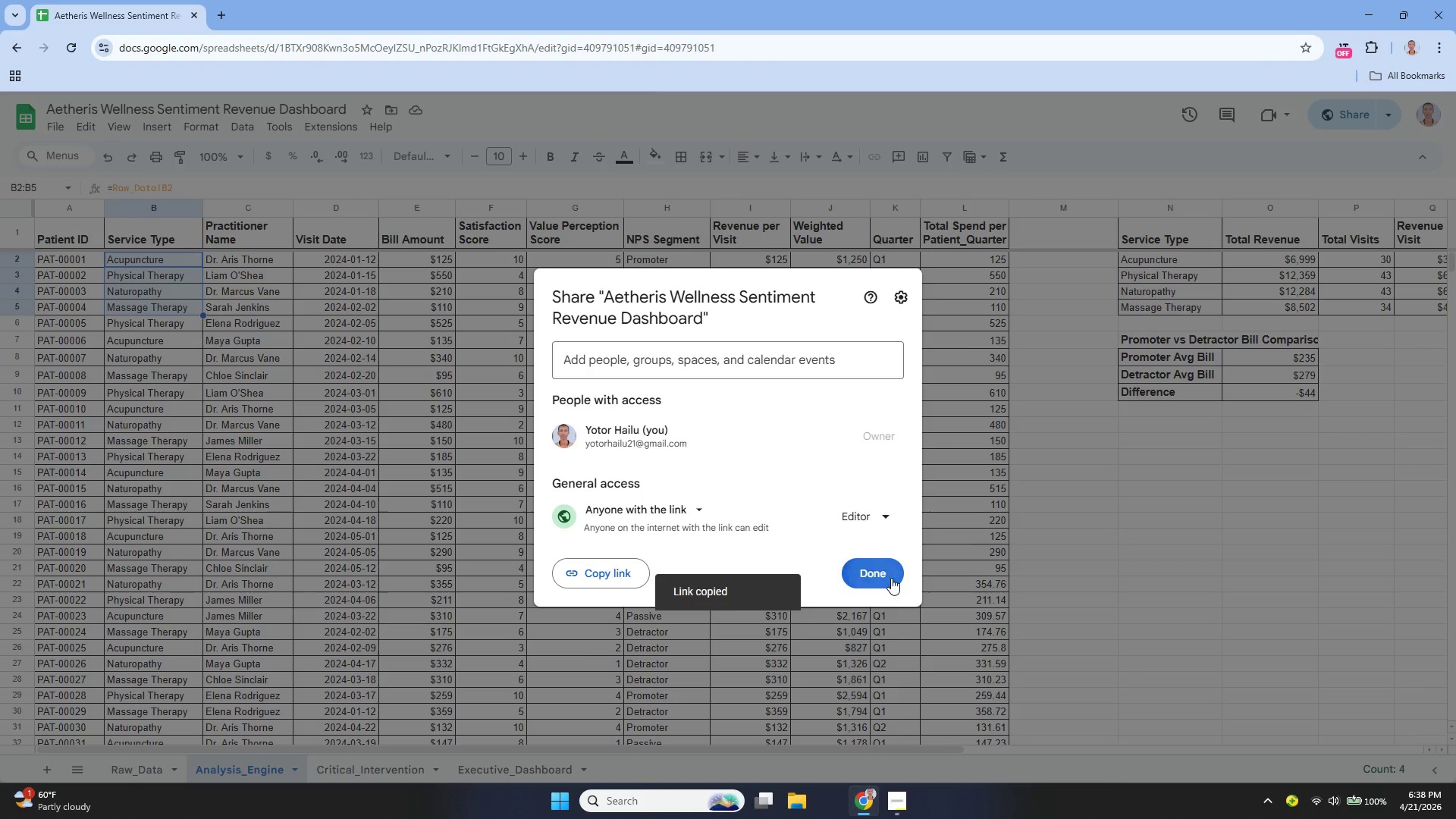 
left_click([66, 127])
 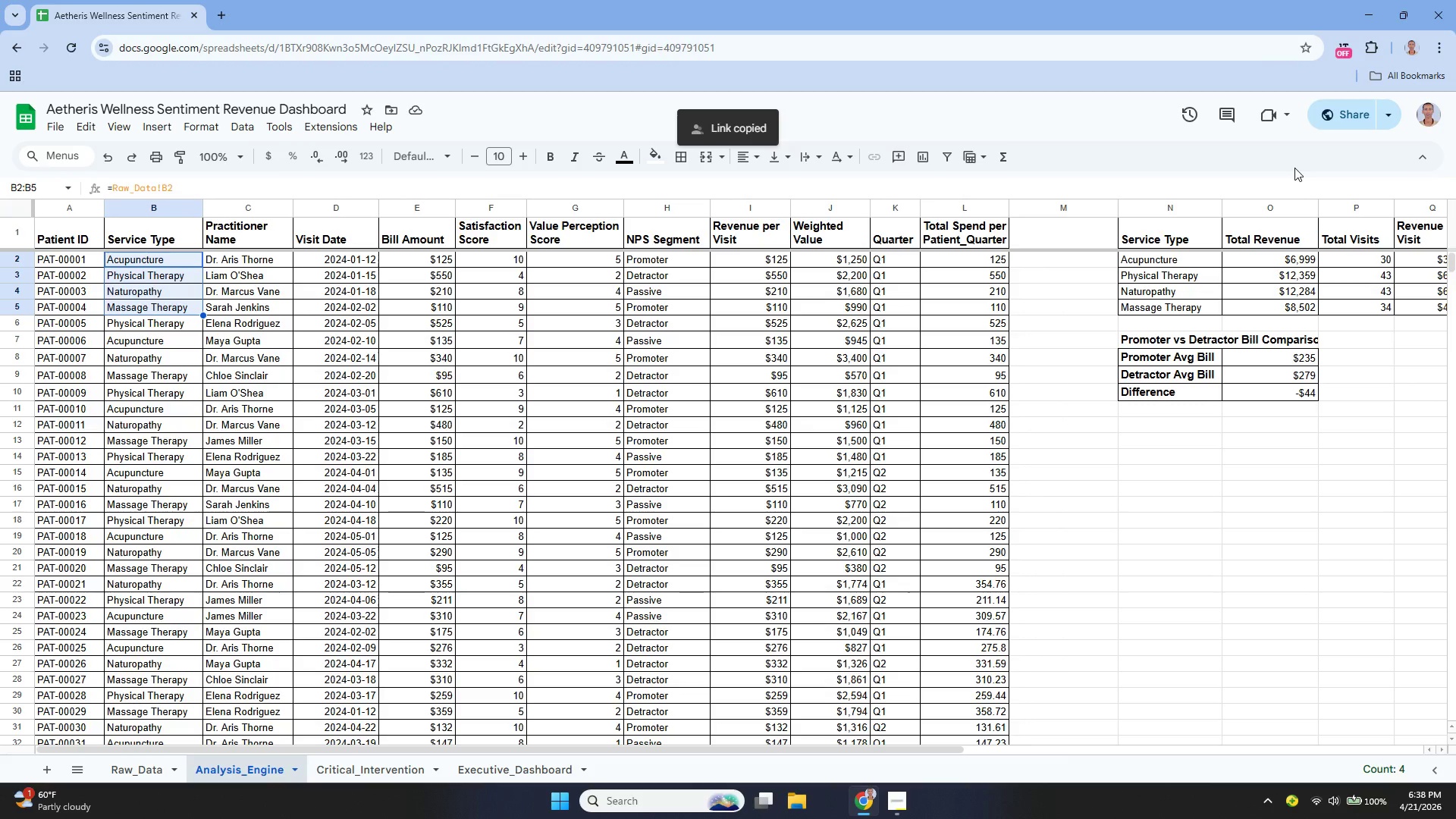 
wait(6.65)
 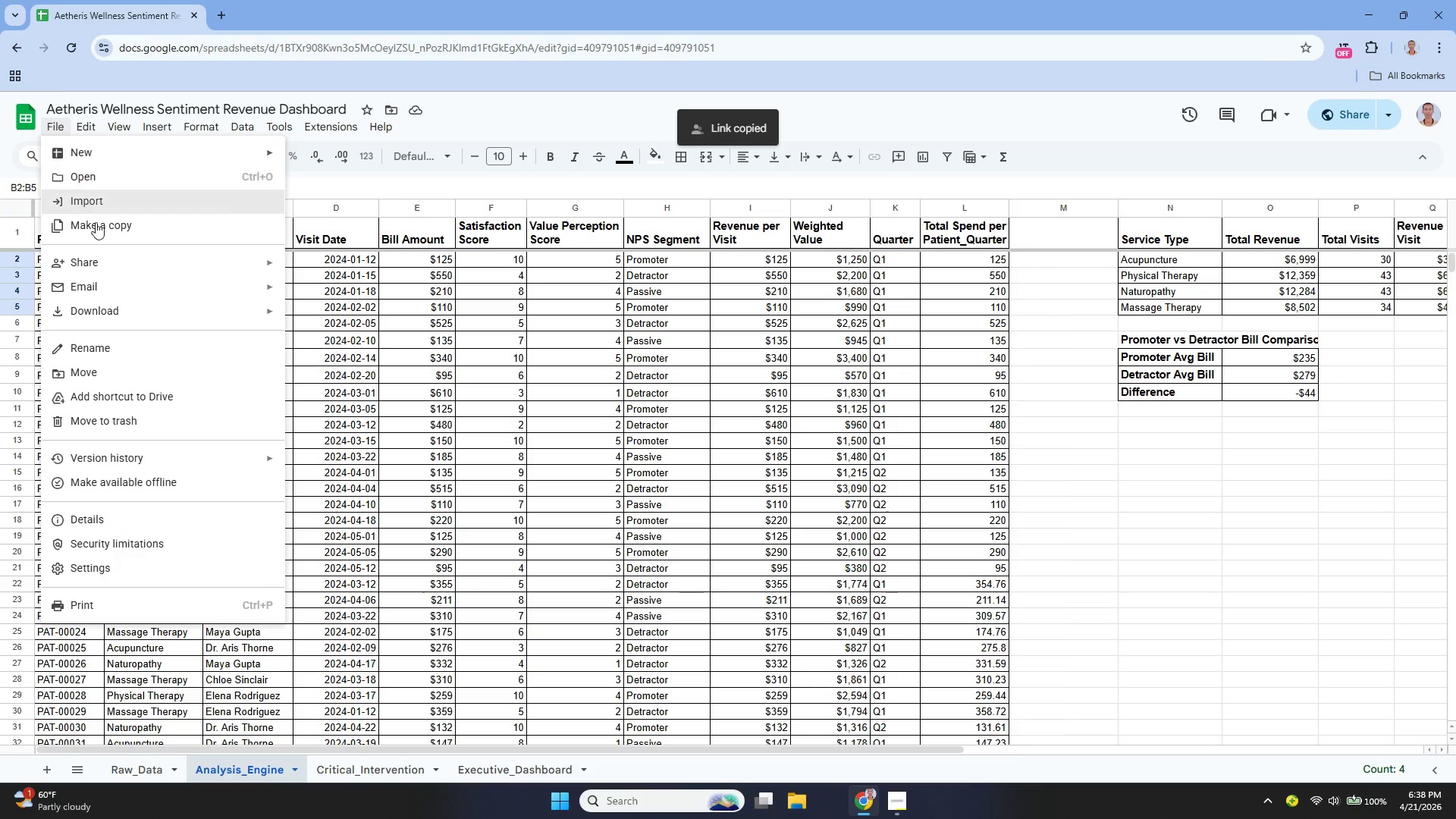 
mouse_move([1282, 194])
 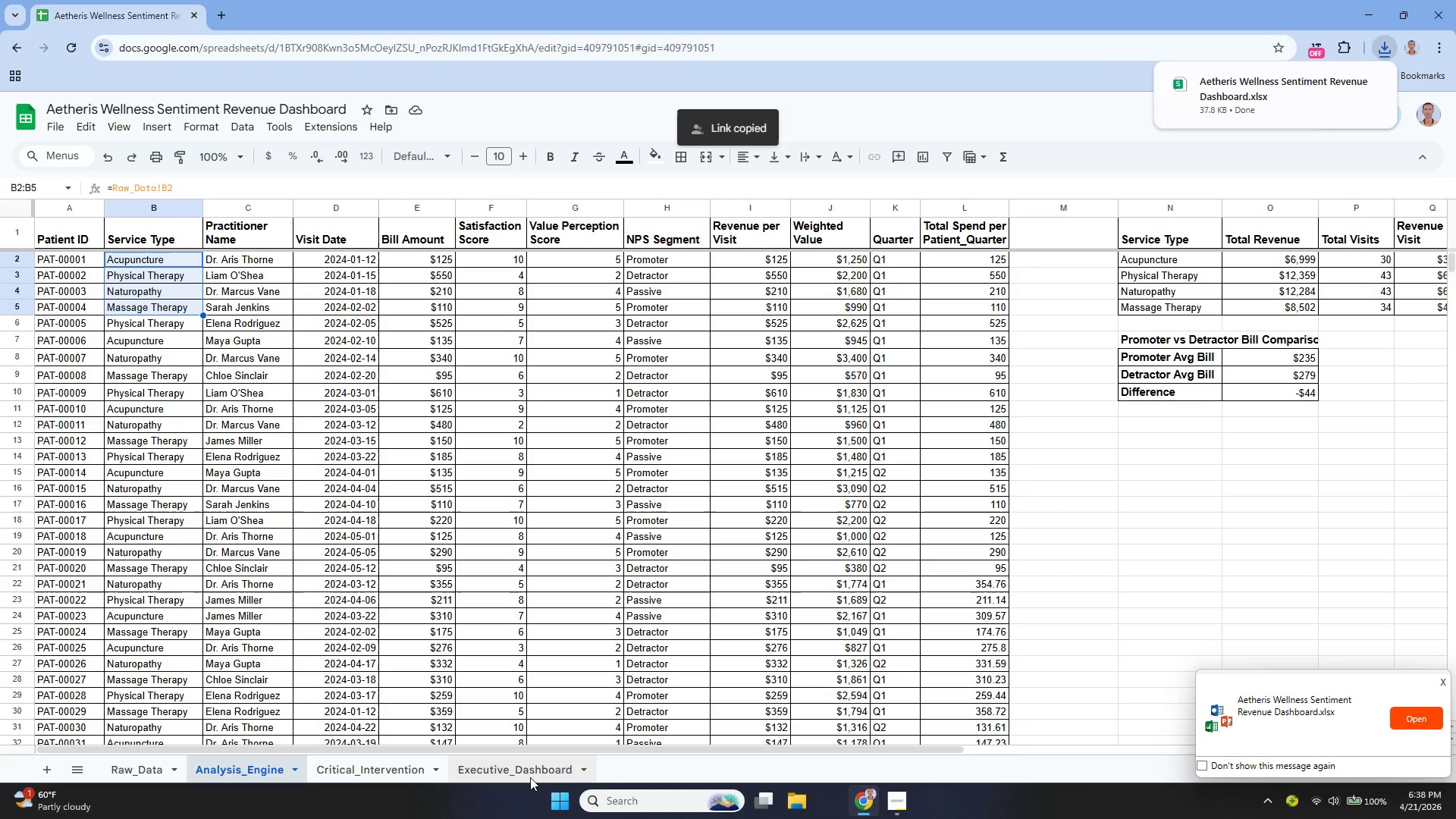 
left_click([530, 777])
 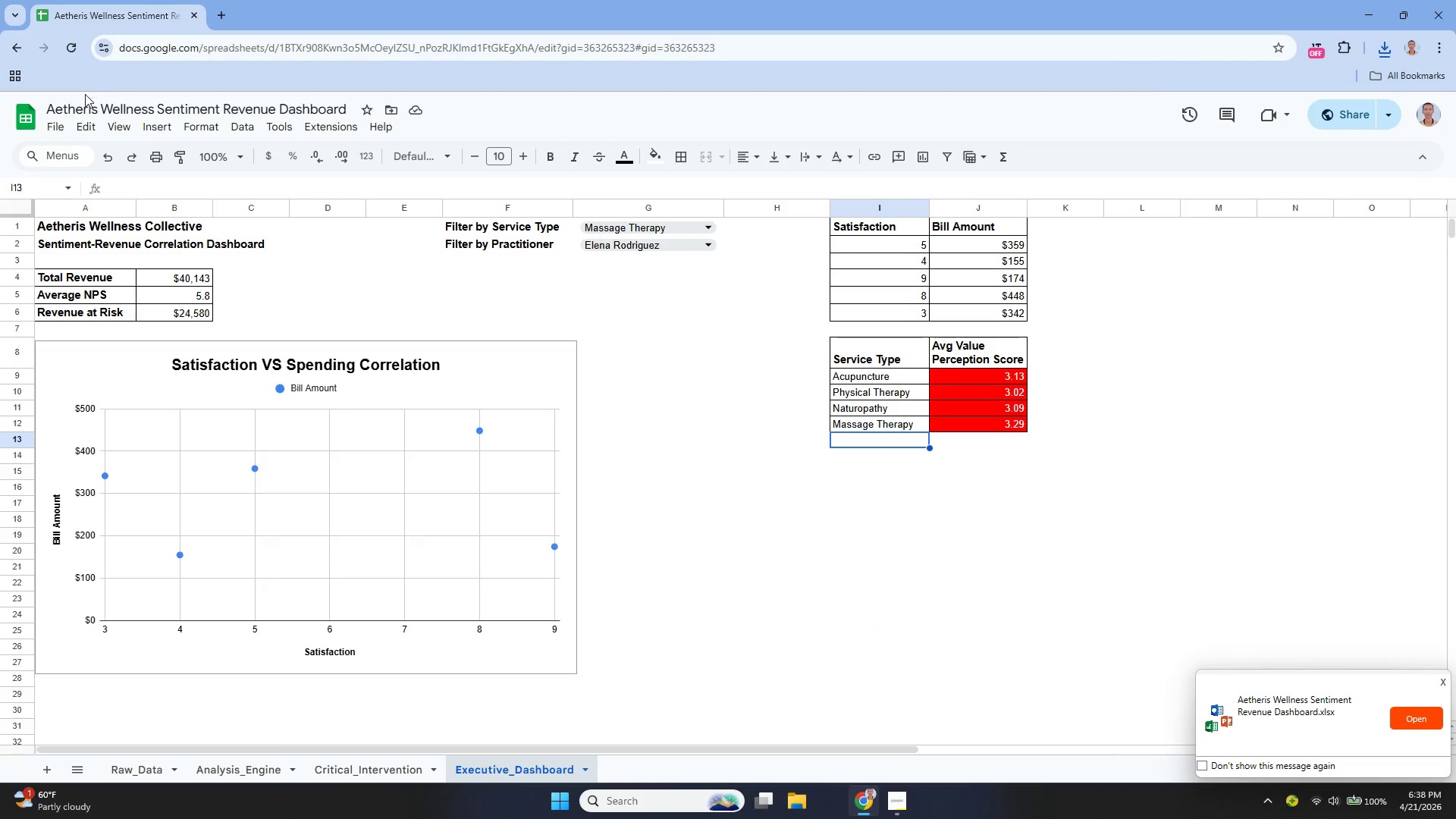 
left_click([60, 128])
 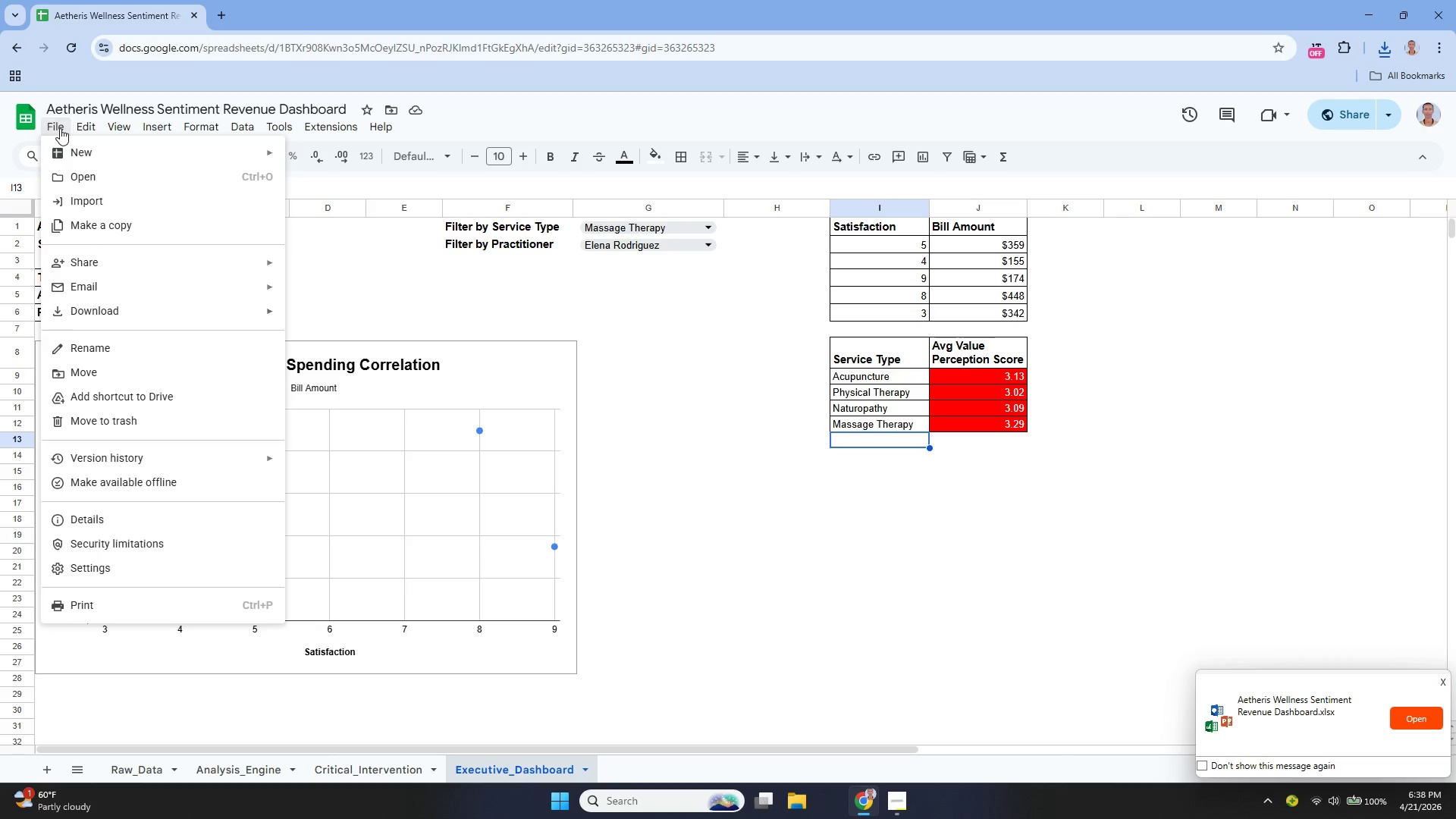 
mouse_move([83, 141])
 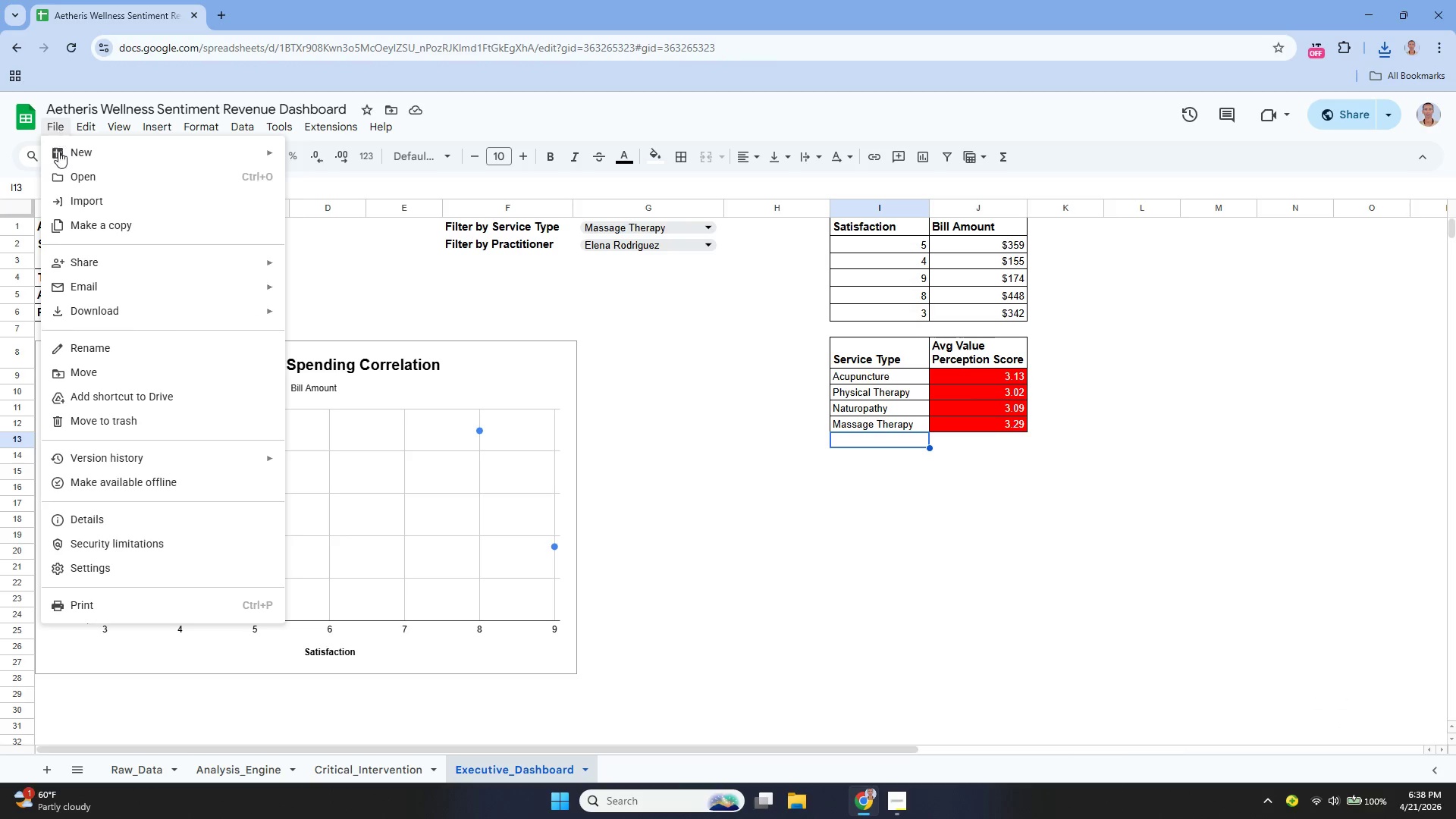 
mouse_move([67, 136])
 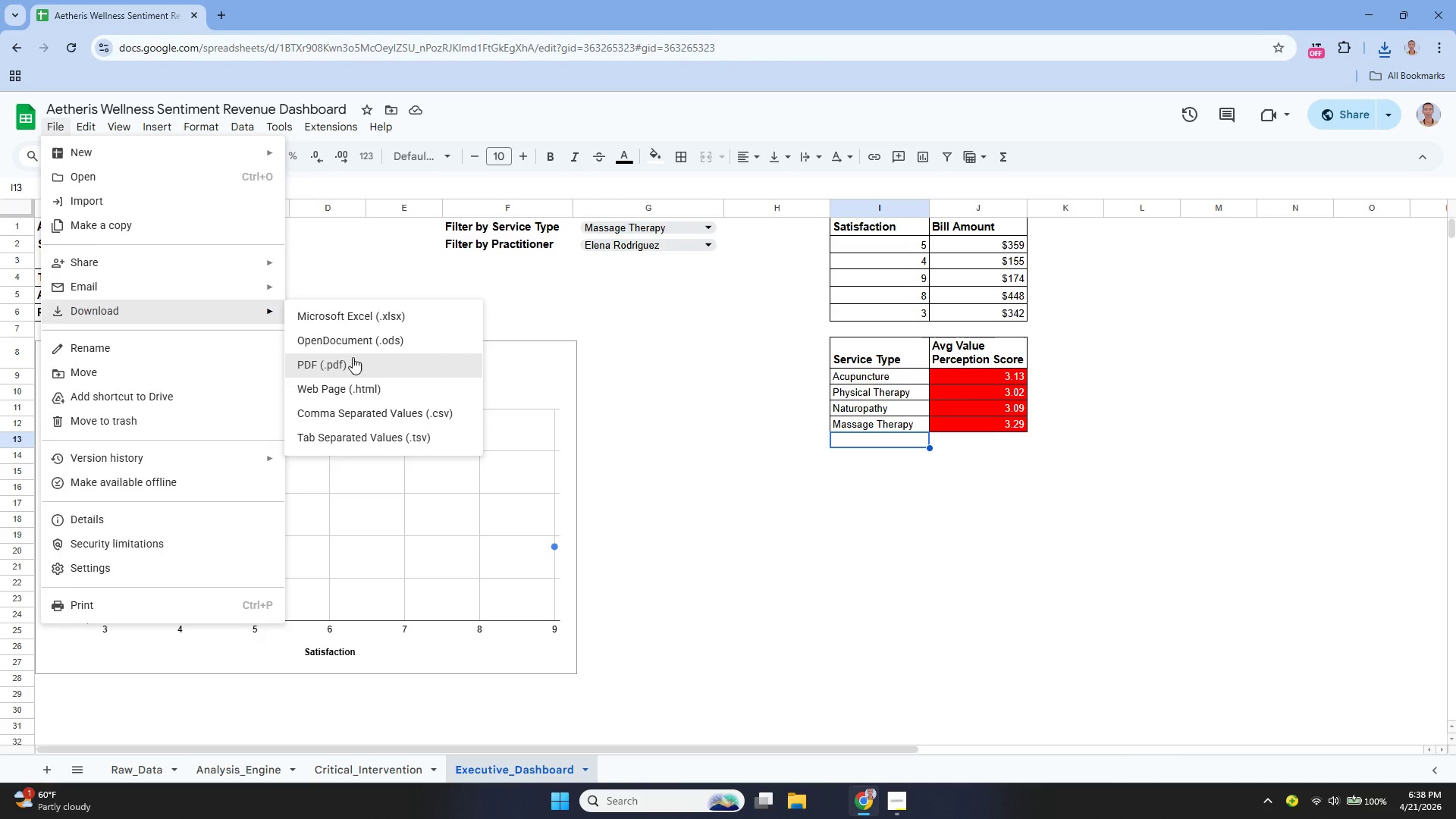 
left_click([353, 357])
 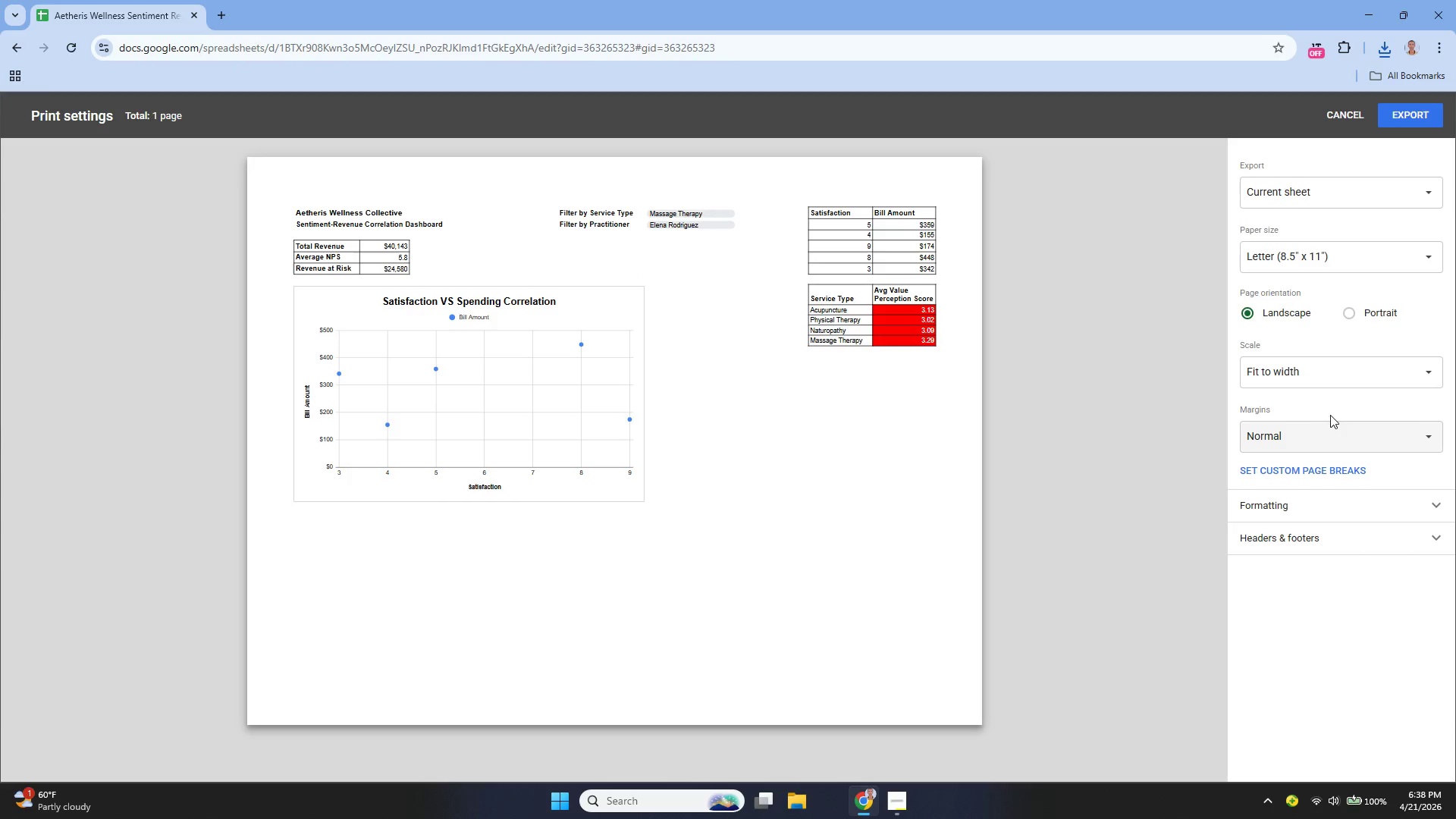 
left_click([1310, 433])
 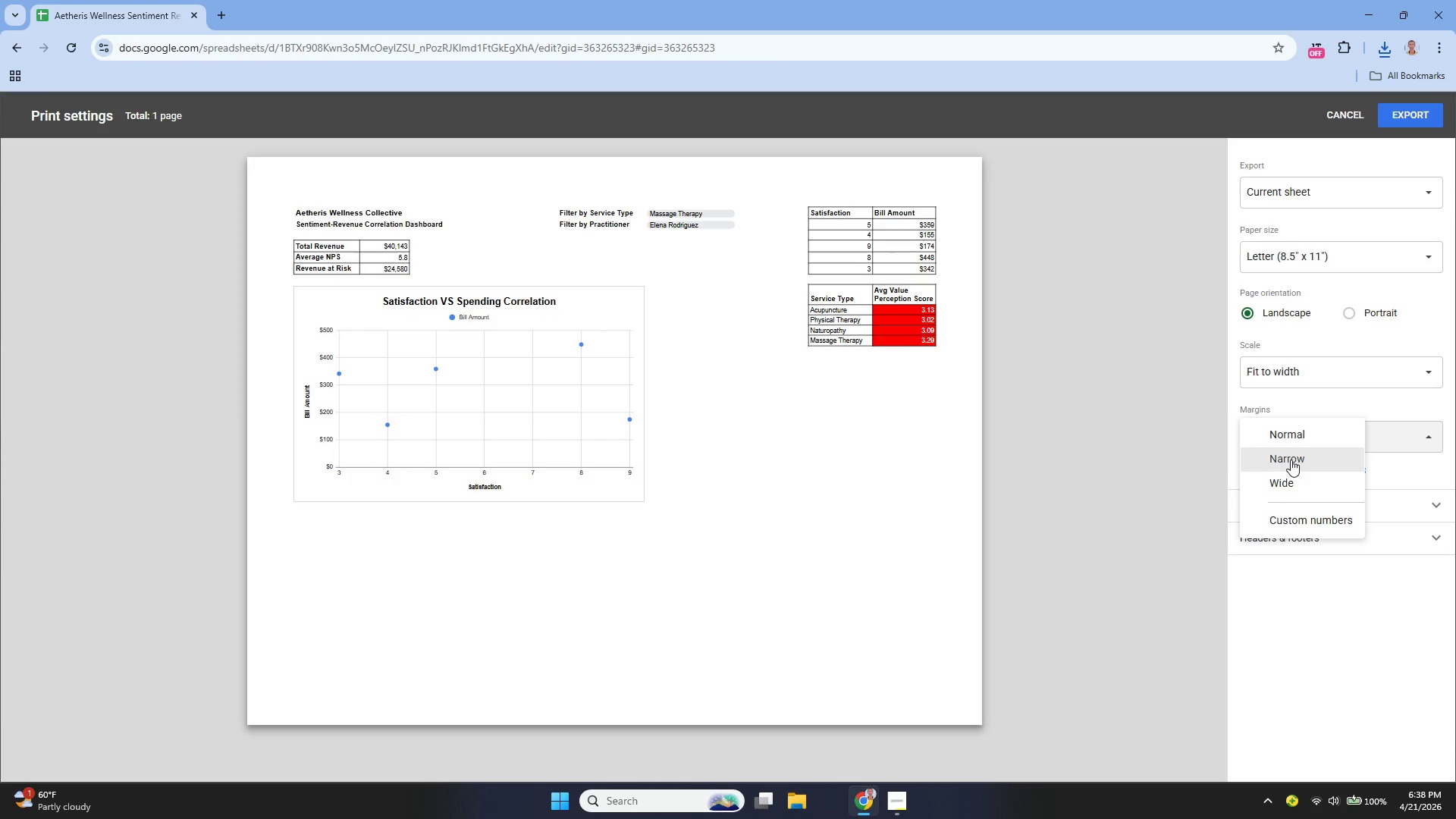 
left_click([1291, 460])
 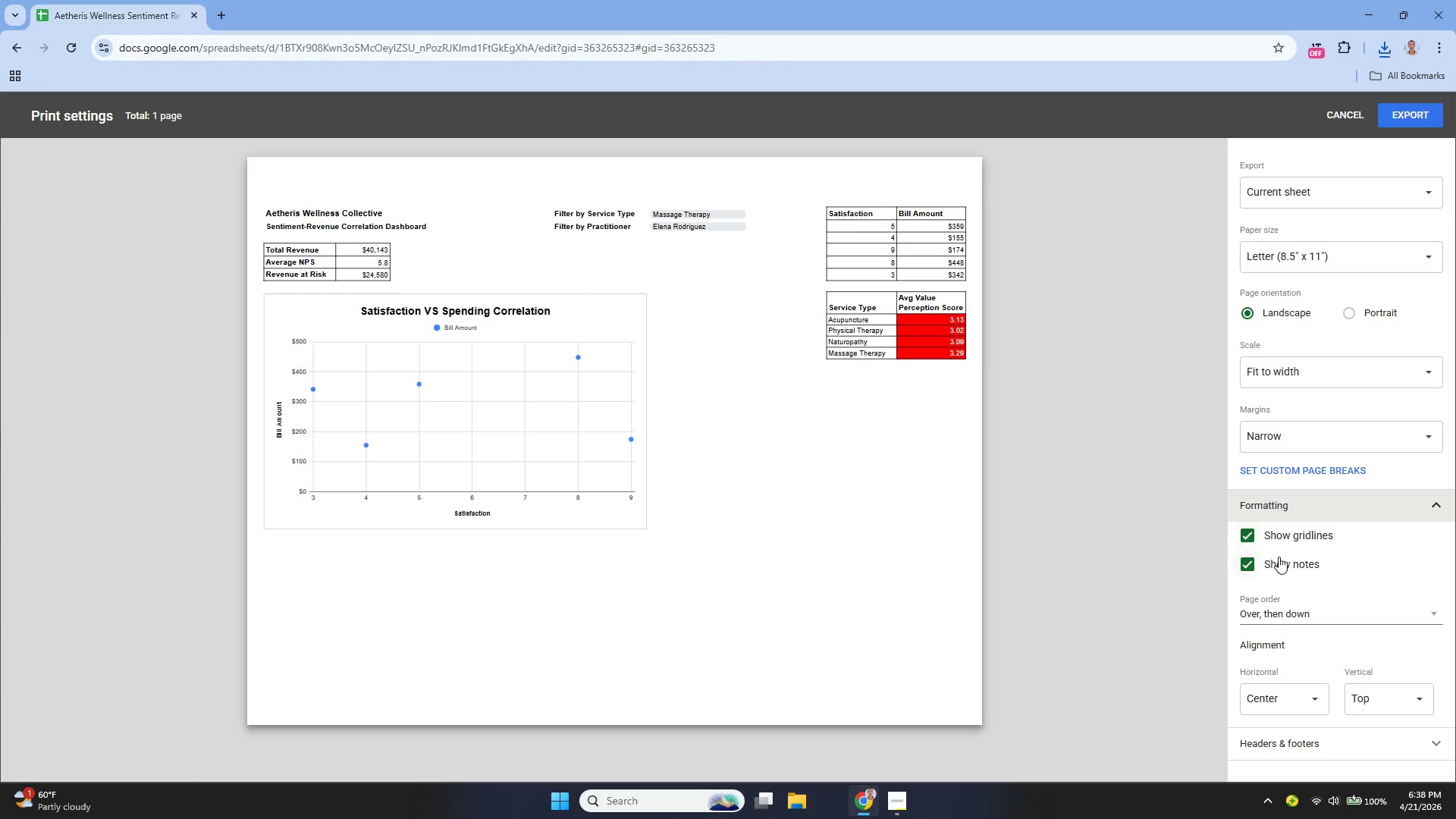 
left_click([1294, 529])
 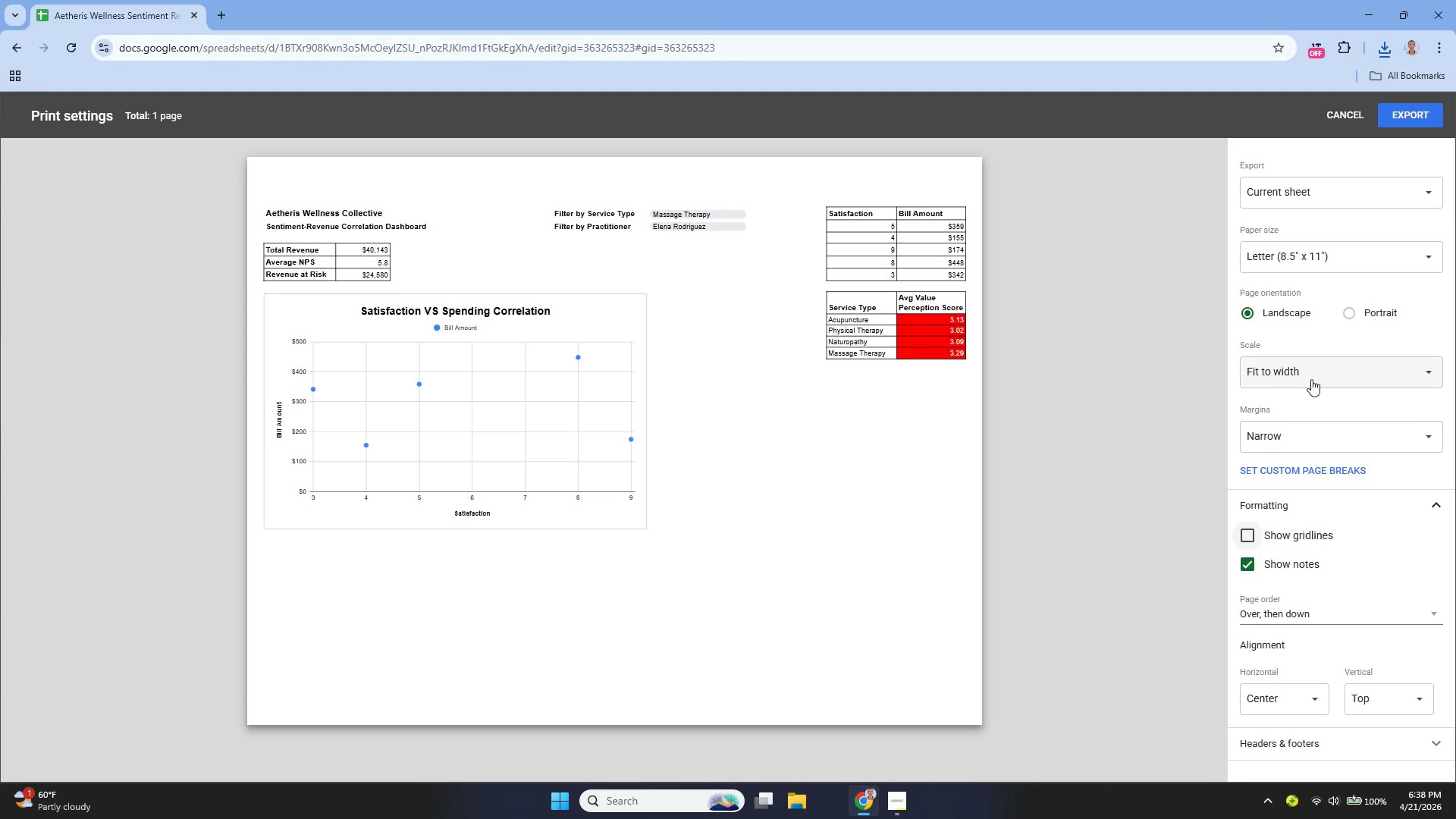 
wait(9.41)
 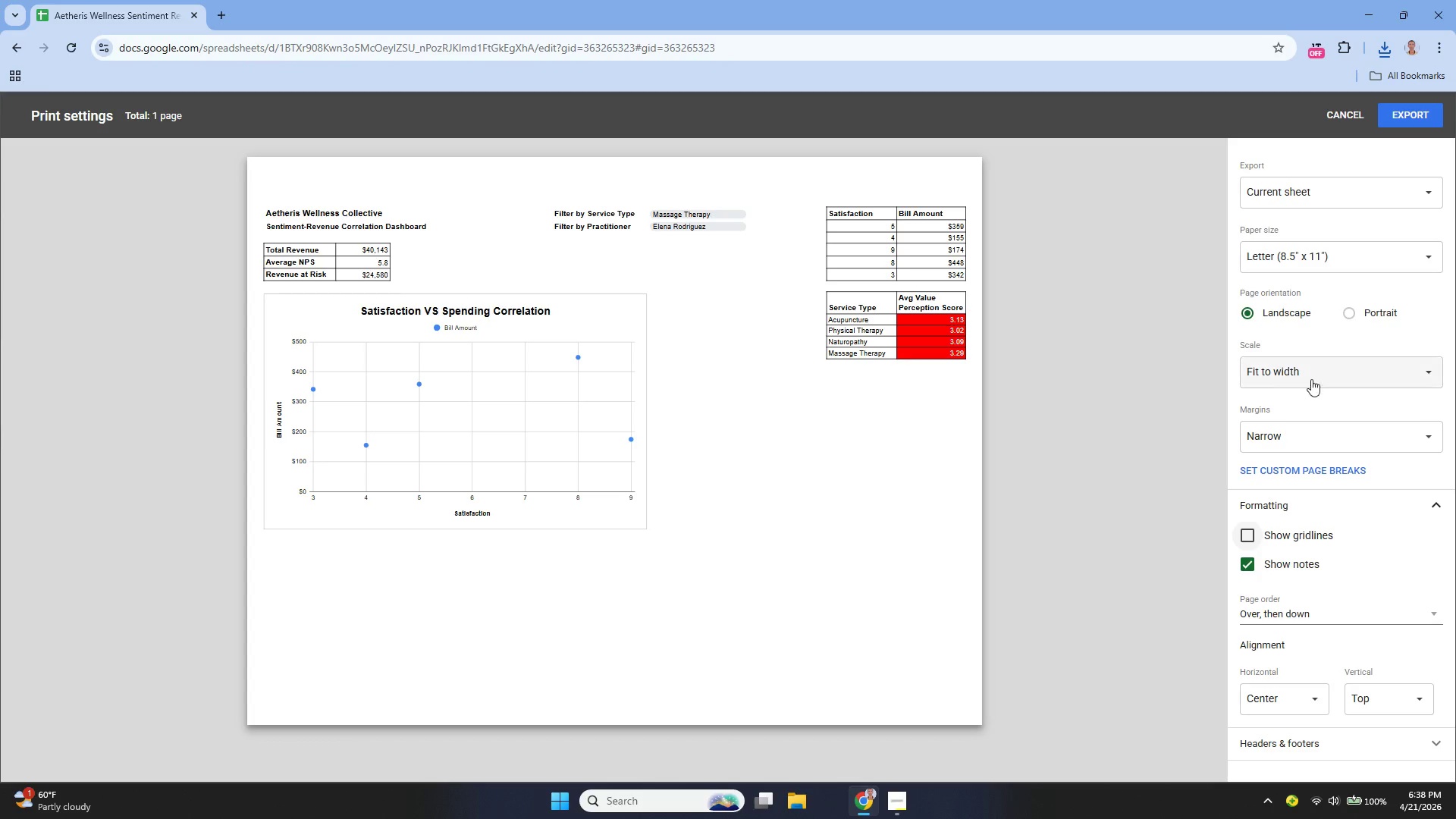 
left_click([1418, 115])
 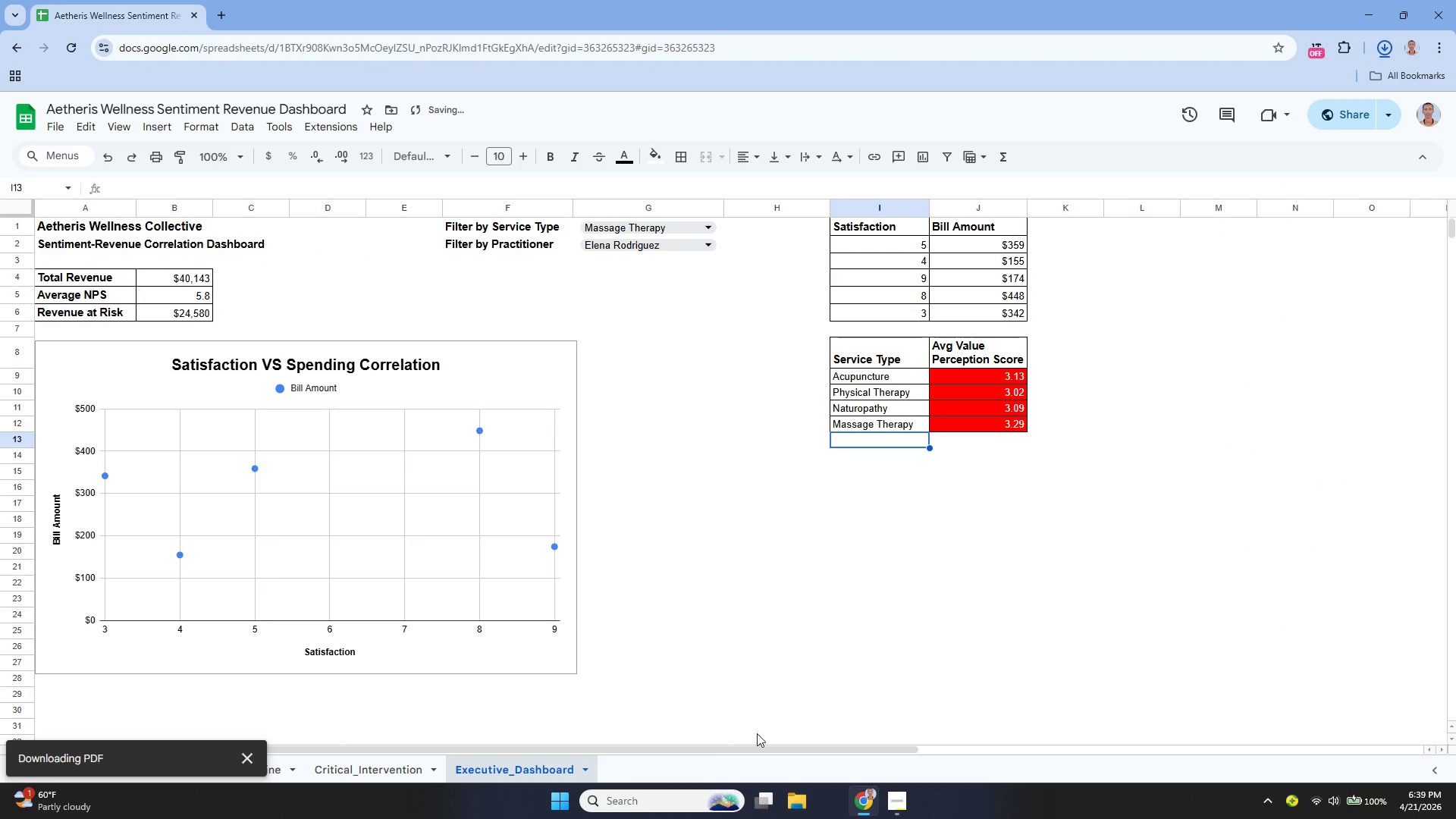 
left_click([343, 765])
 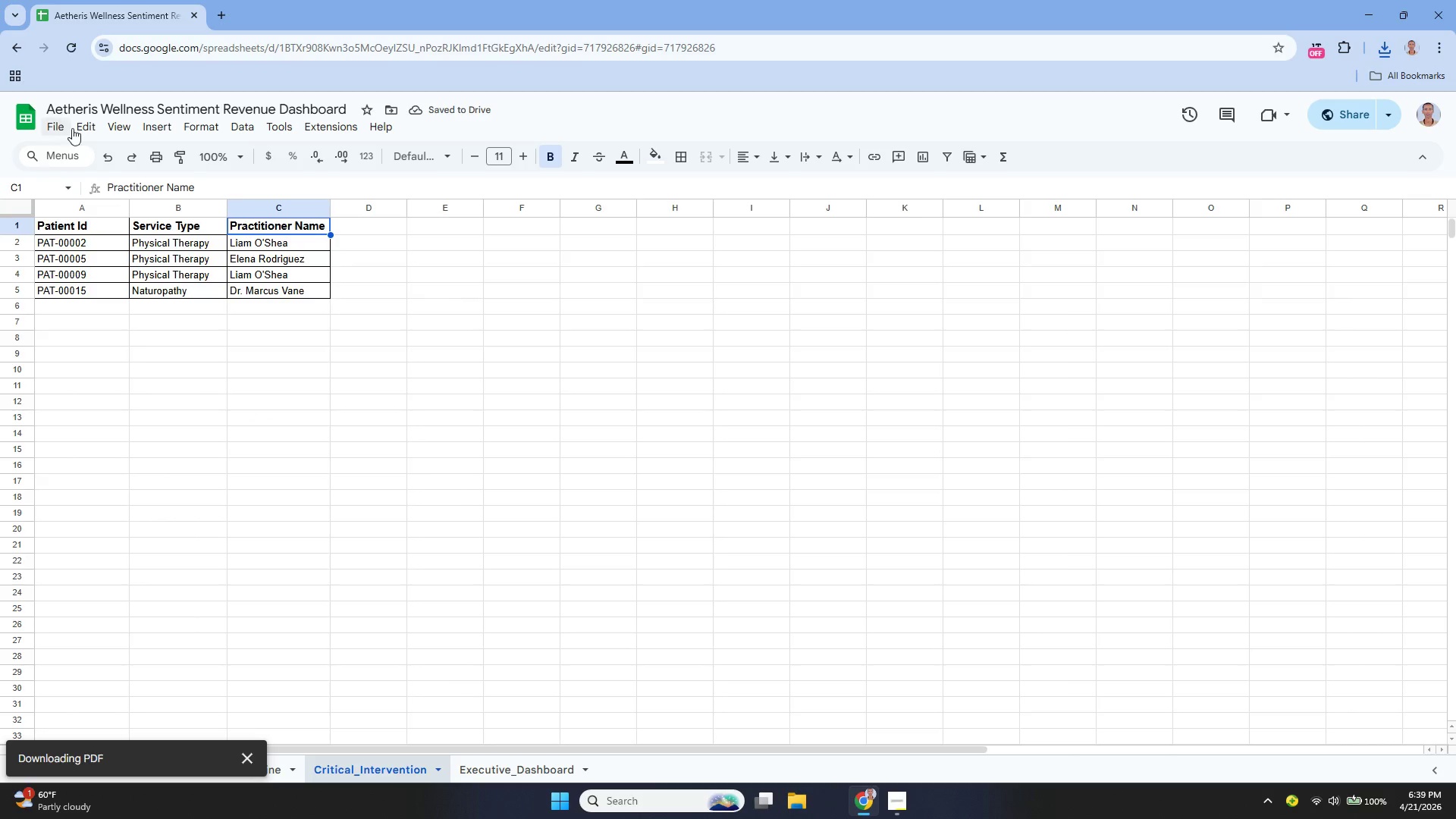 
left_click([58, 127])
 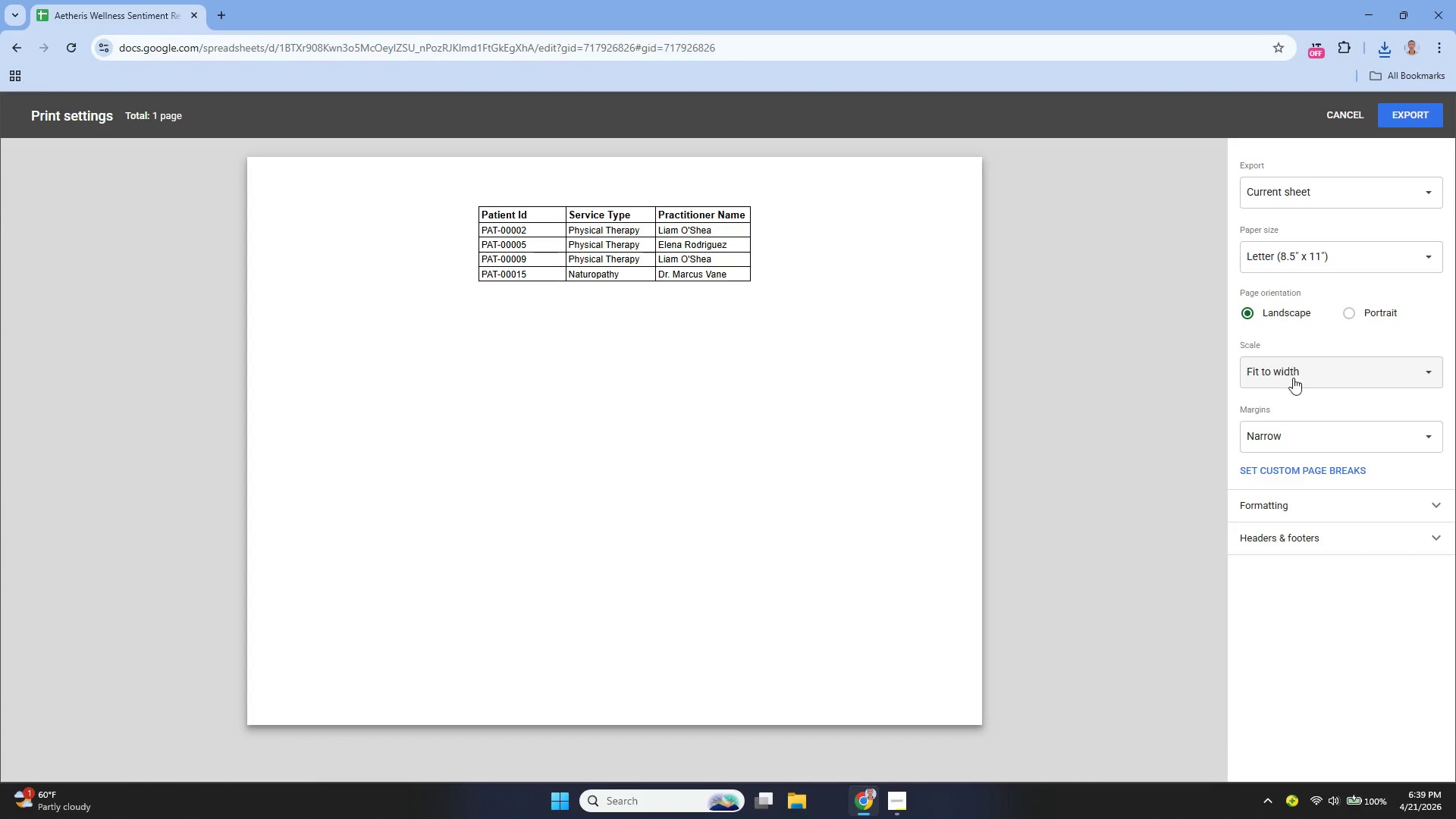 